 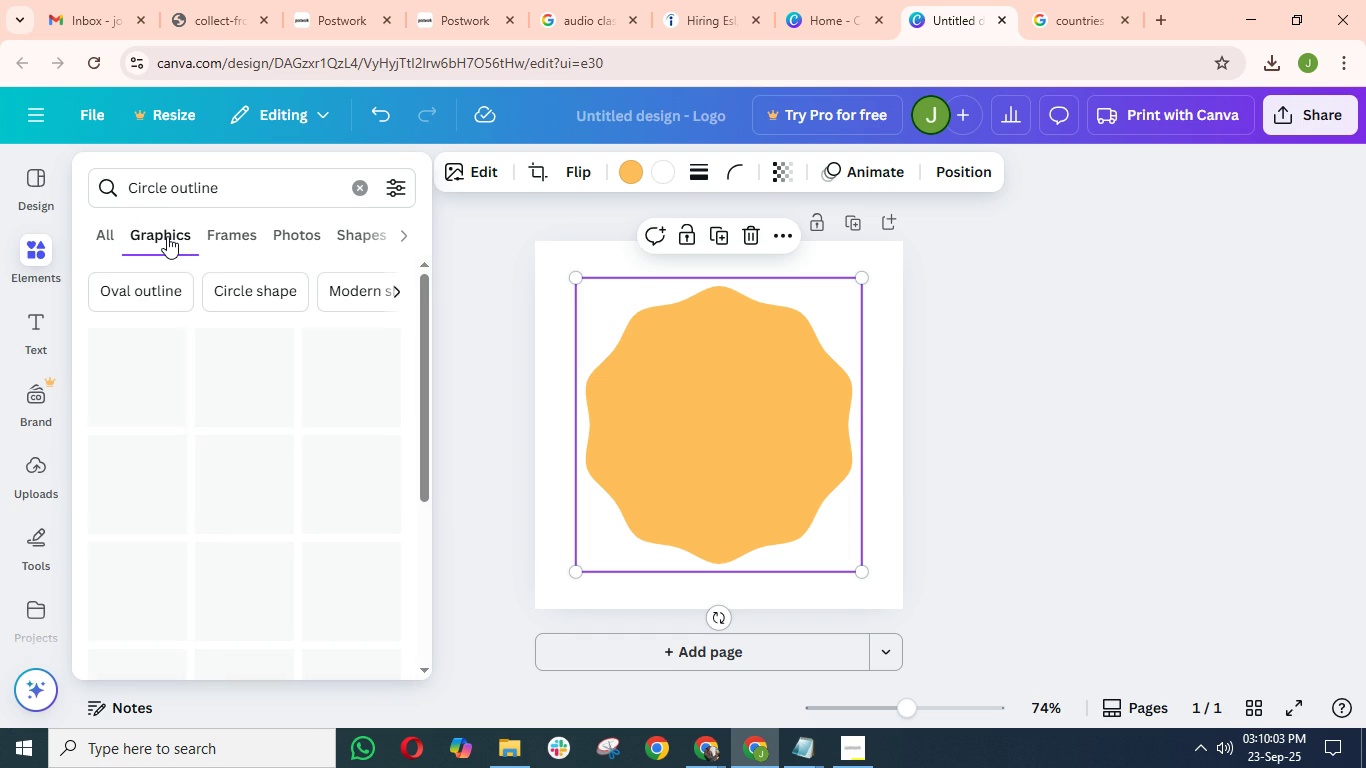 
scroll: coordinate [186, 370], scroll_direction: down, amount: 10.0
 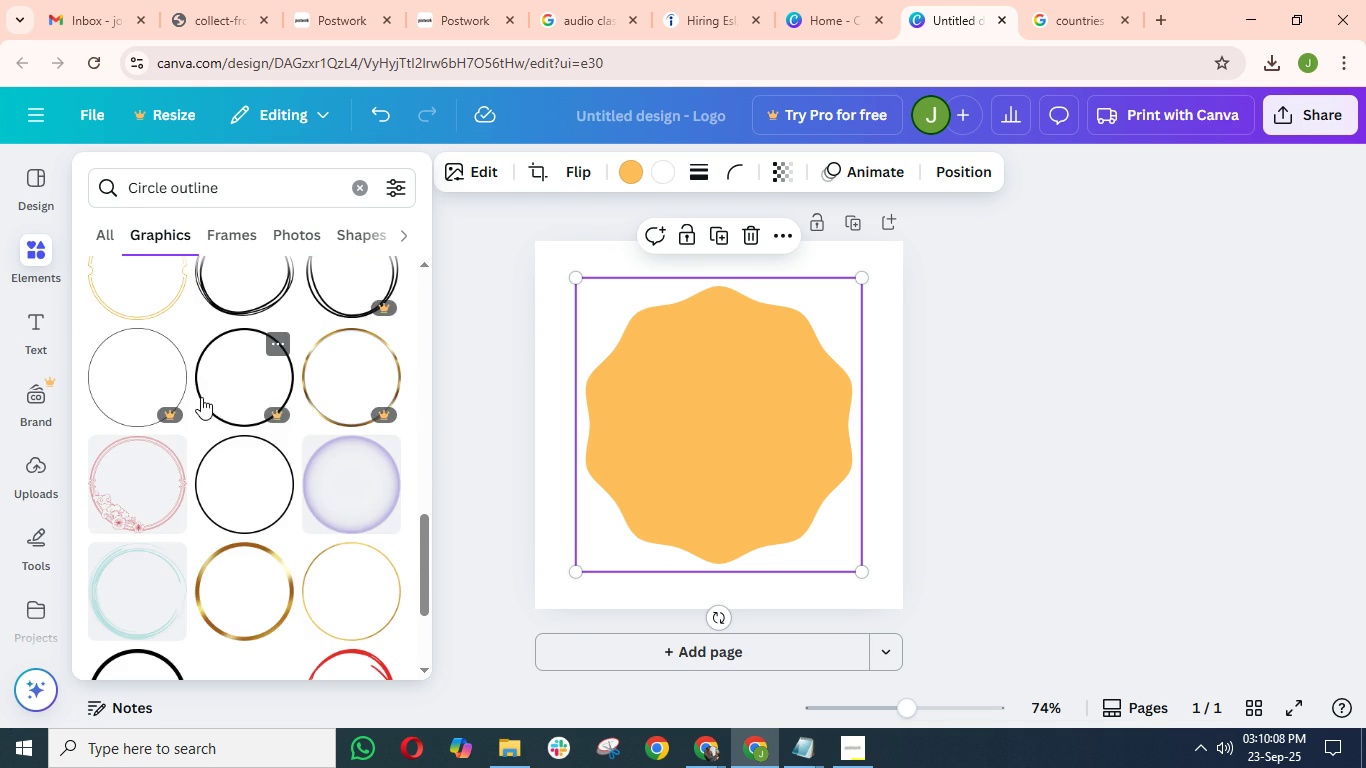 
scroll: coordinate [217, 325], scroll_direction: up, amount: 16.0
 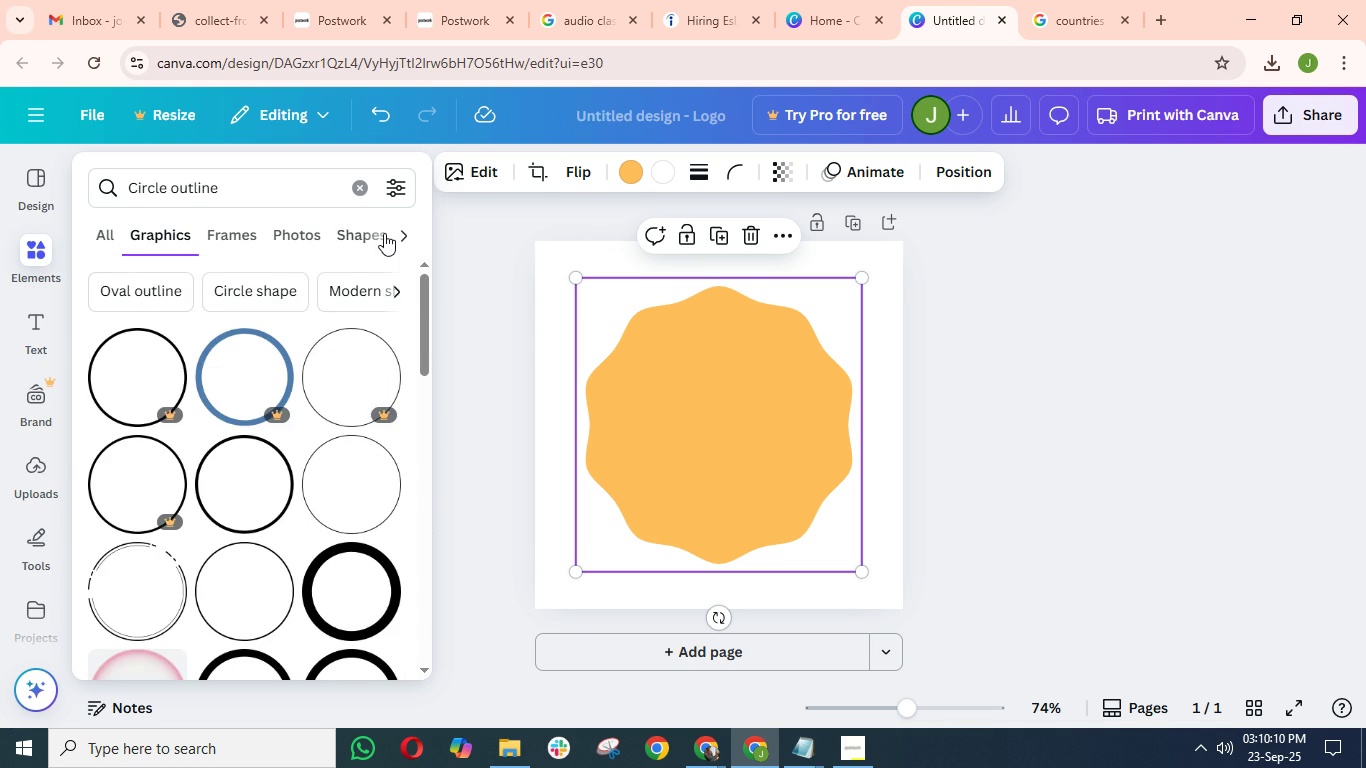 
left_click([382, 233])
 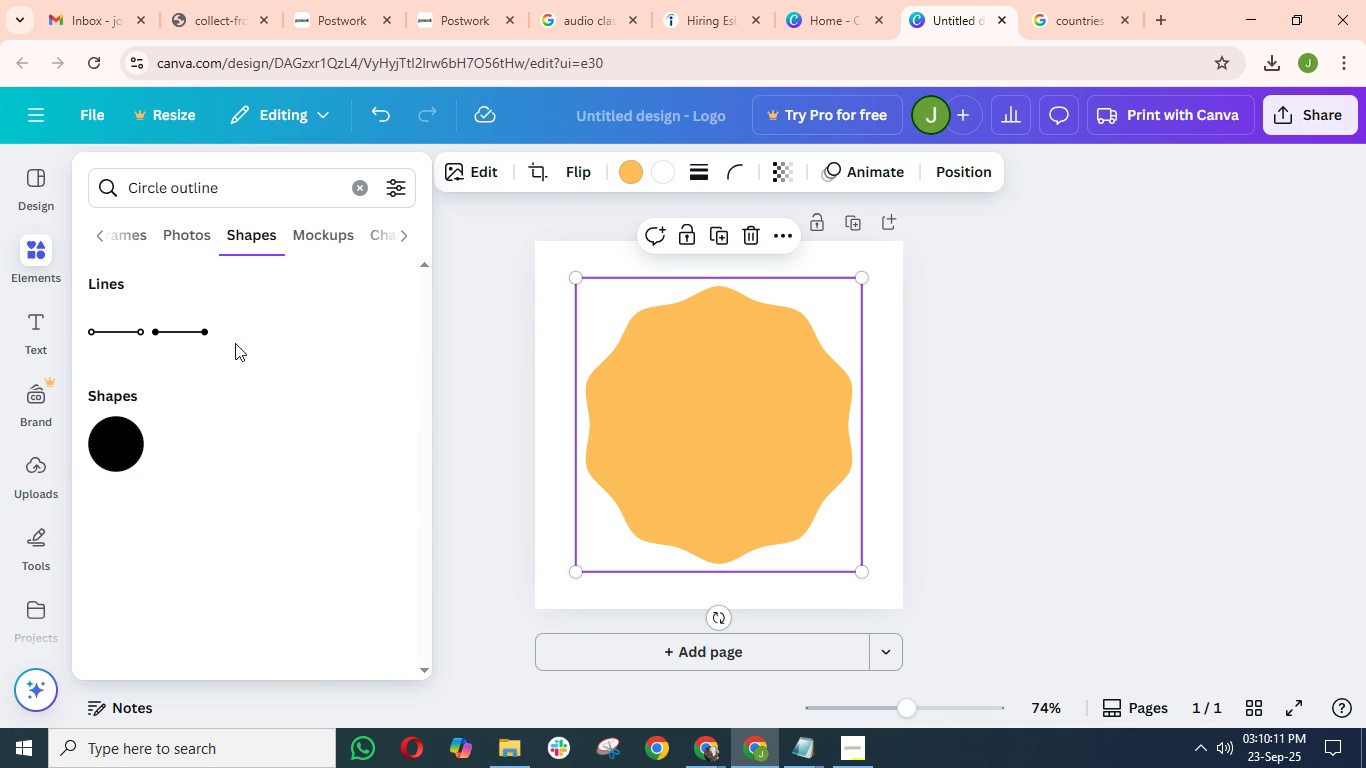 
scroll: coordinate [204, 418], scroll_direction: up, amount: 1.0
 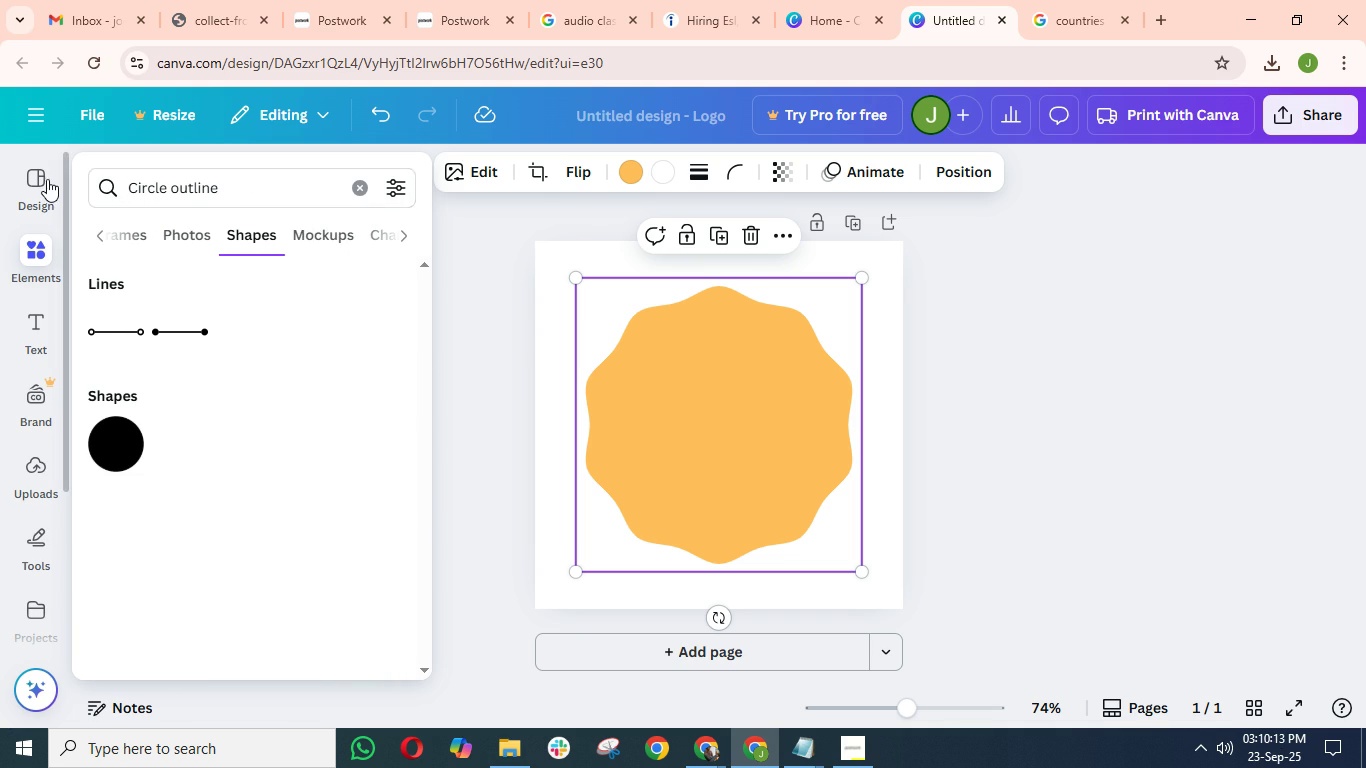 
left_click([47, 179])
 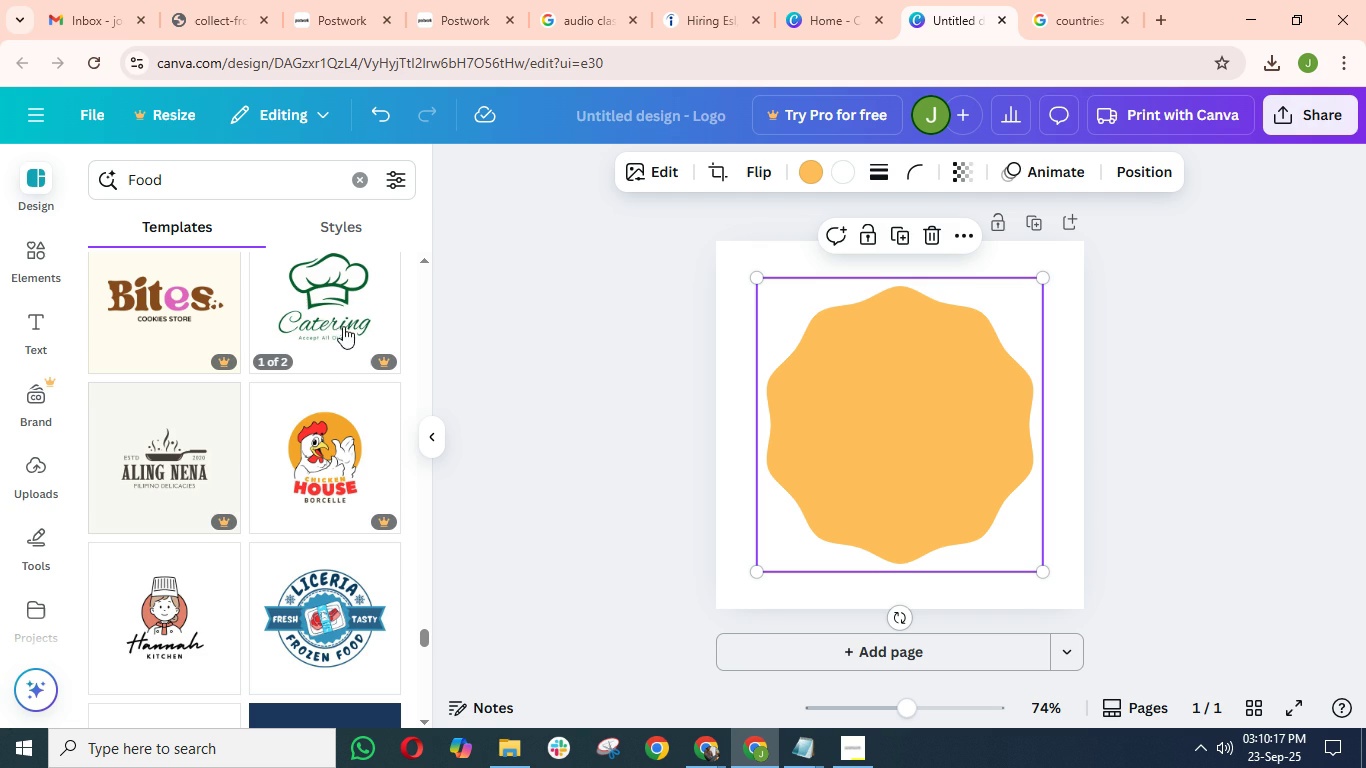 
scroll: coordinate [196, 466], scroll_direction: down, amount: 13.0
 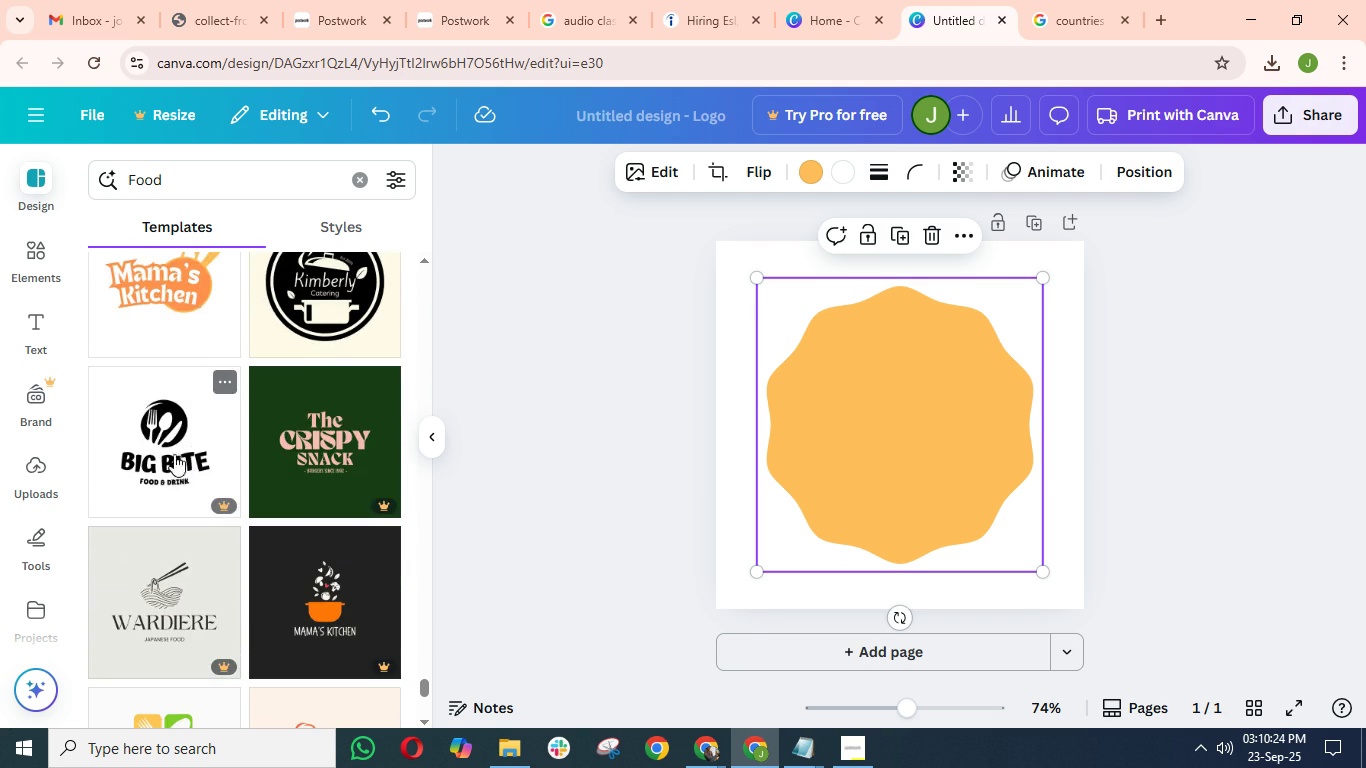 
scroll: coordinate [156, 456], scroll_direction: down, amount: 10.0
 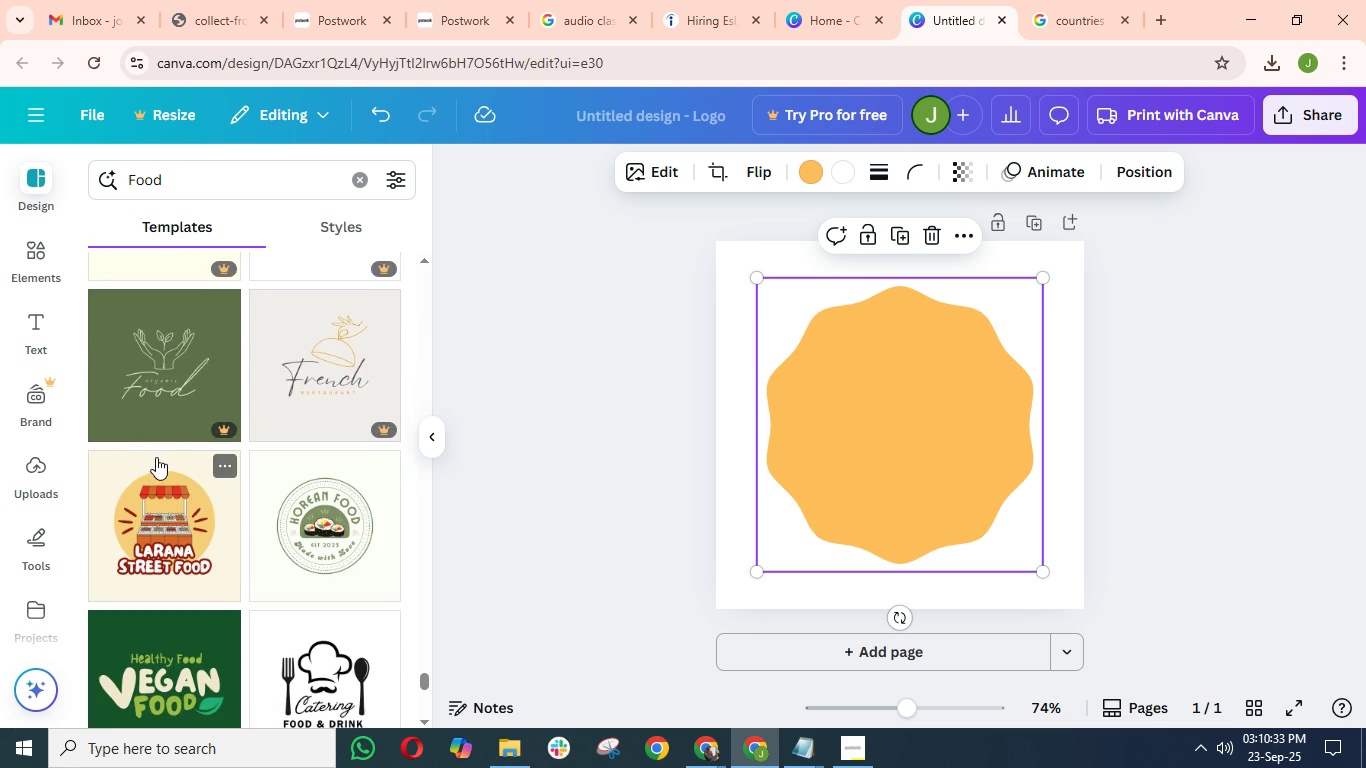 
scroll: coordinate [156, 457], scroll_direction: down, amount: 6.0
 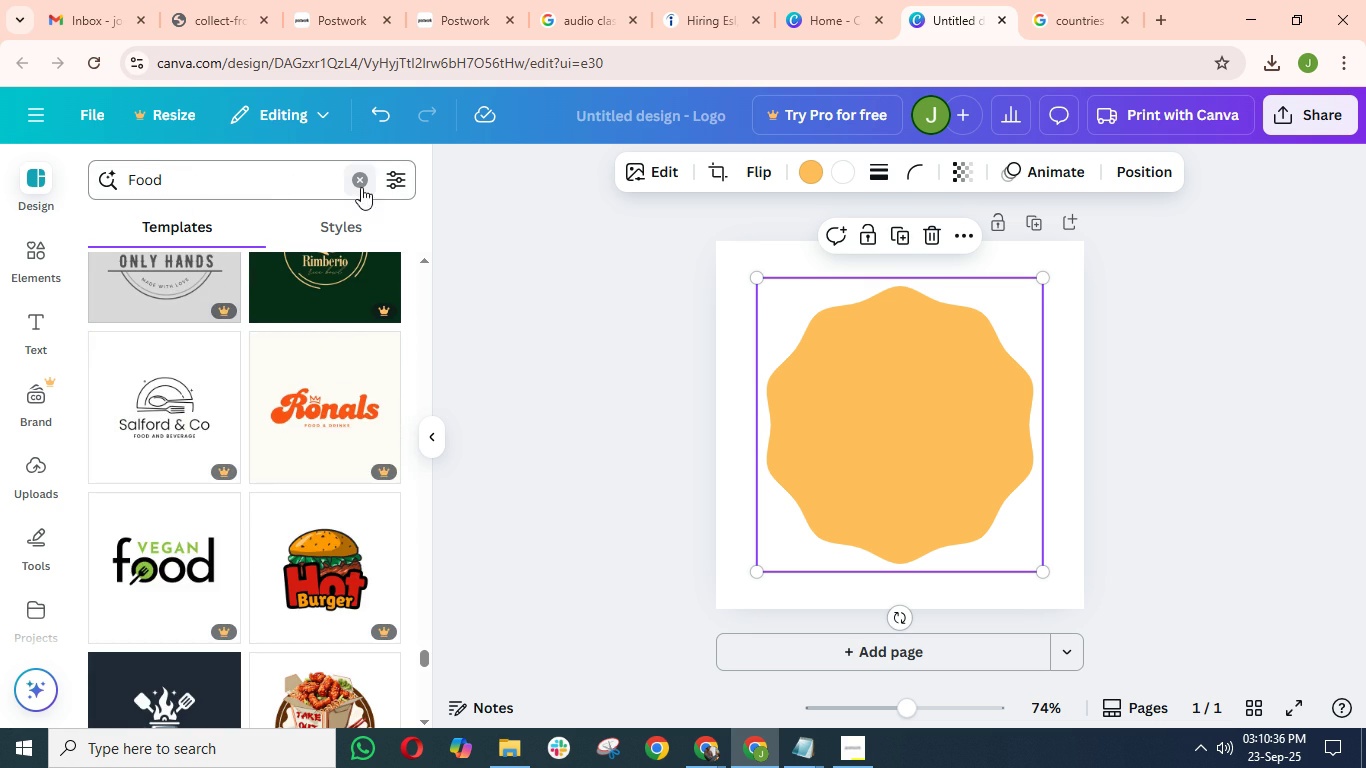 
left_click([360, 176])
 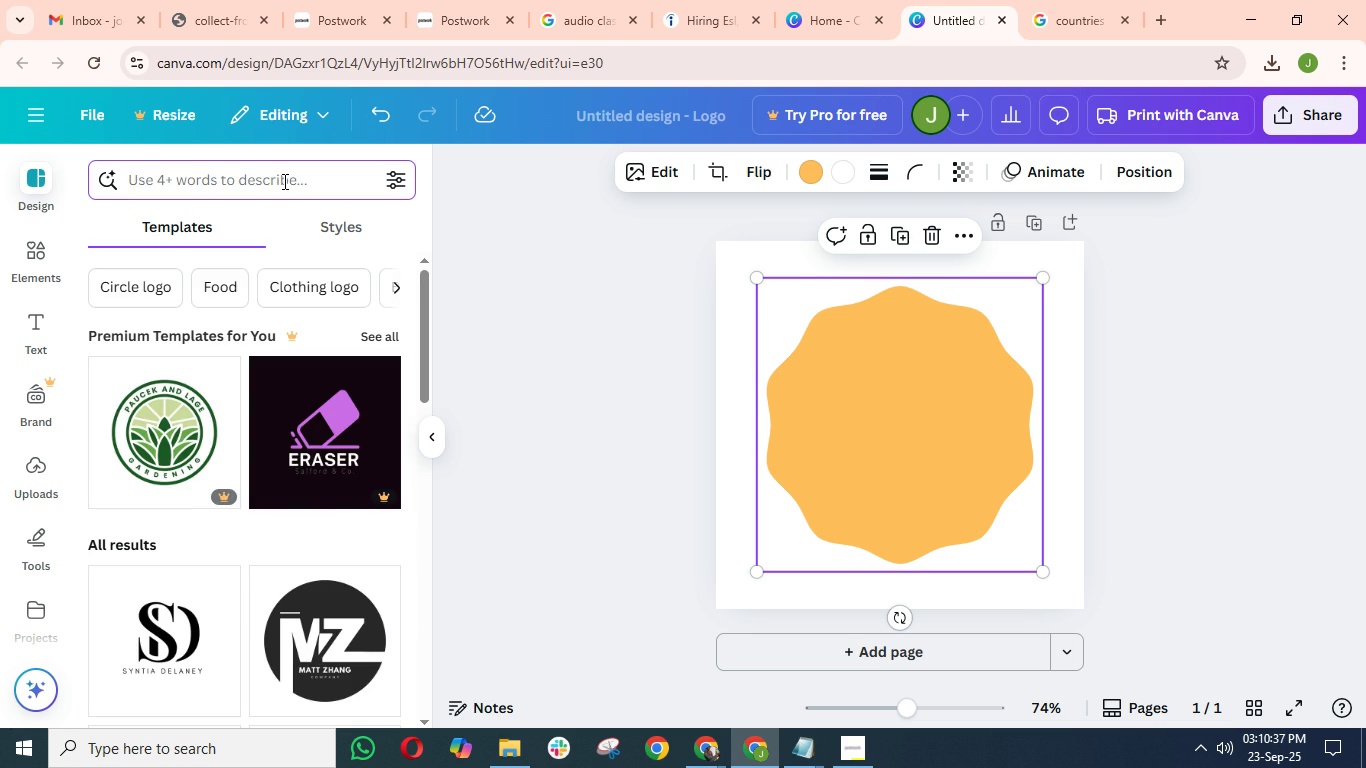 
left_click([283, 181])
 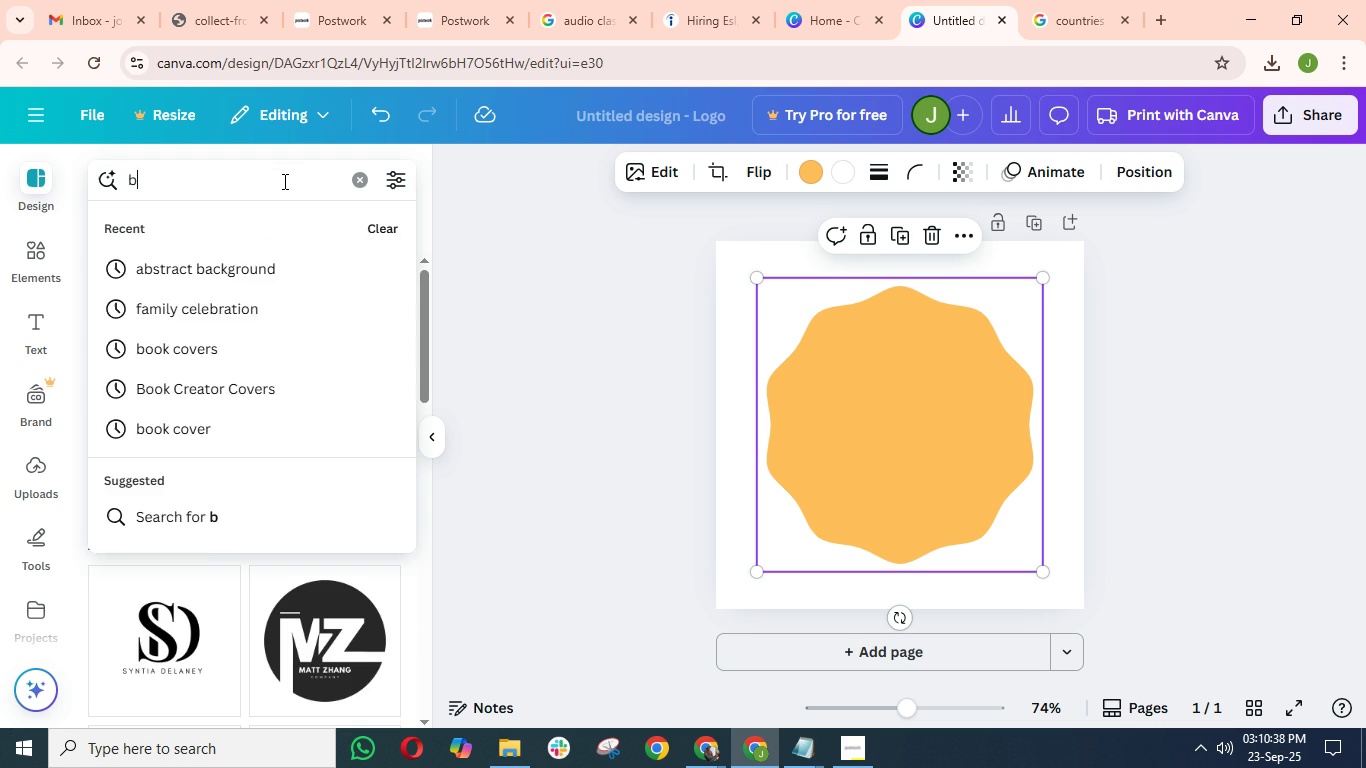 
type(bread)
 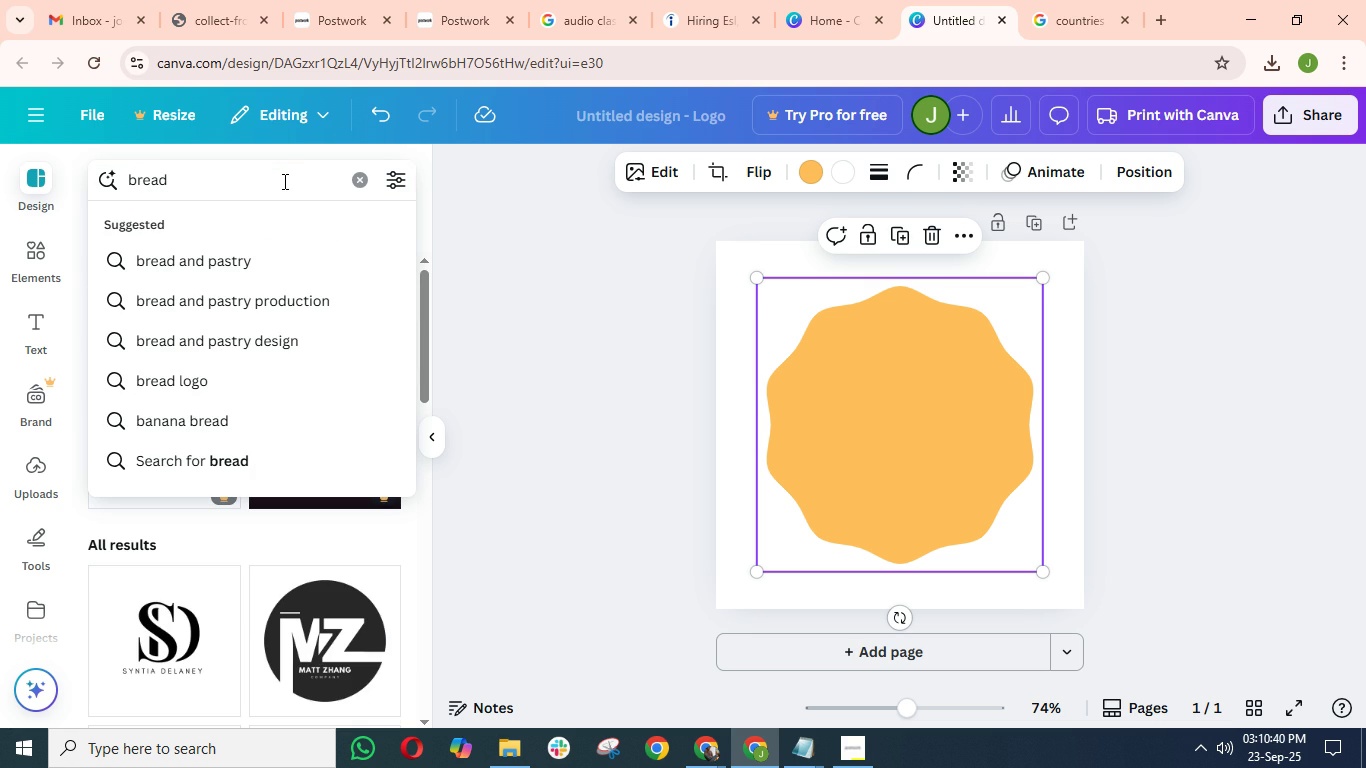 
key(ArrowDown)
 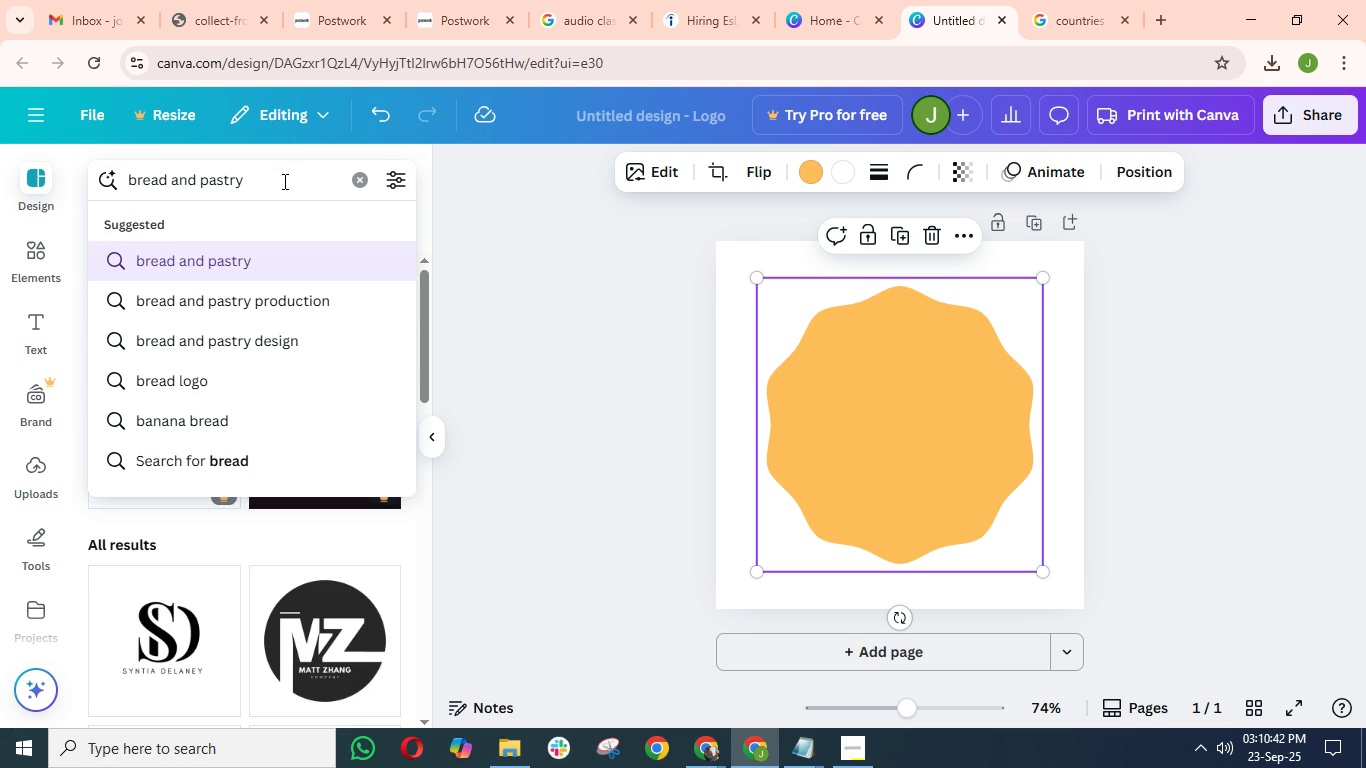 
key(Enter)
 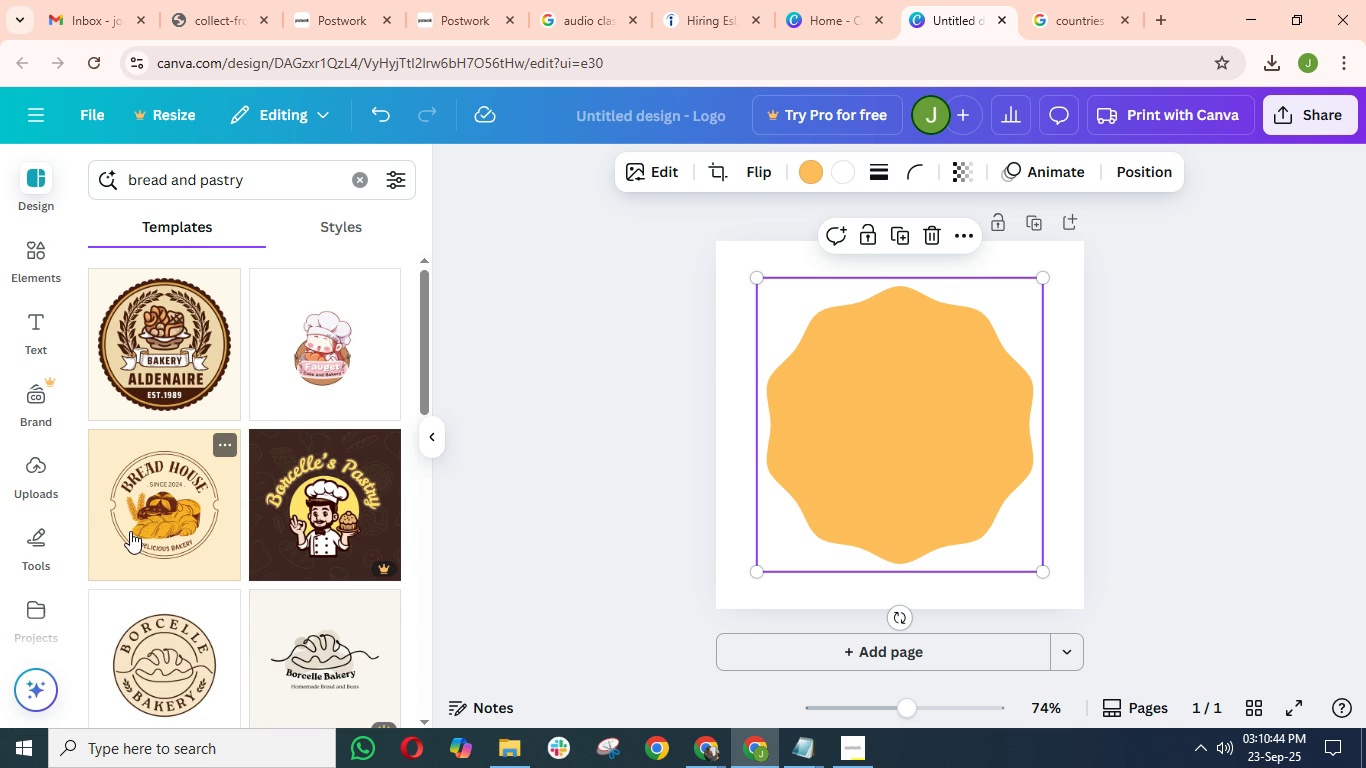 
scroll: coordinate [137, 500], scroll_direction: down, amount: 4.0
 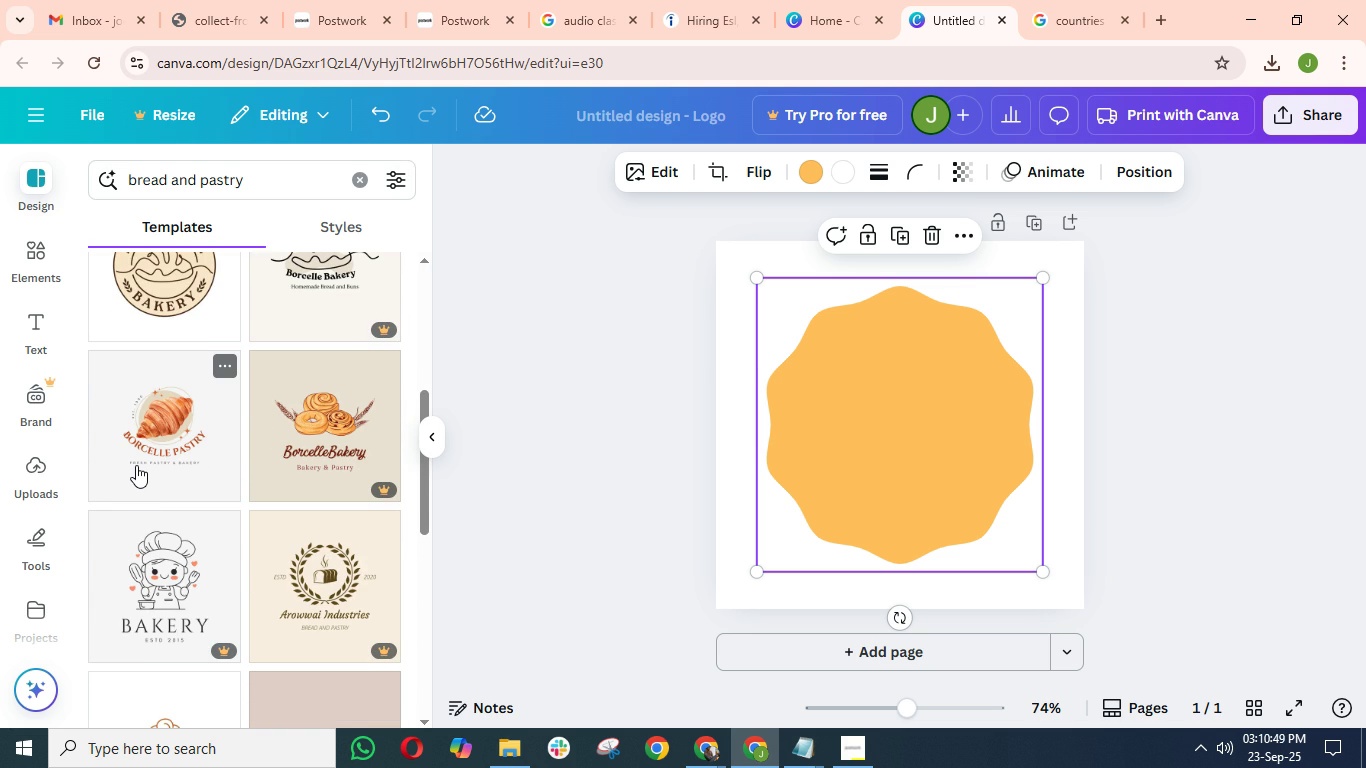 
scroll: coordinate [131, 469], scroll_direction: up, amount: 1.0
 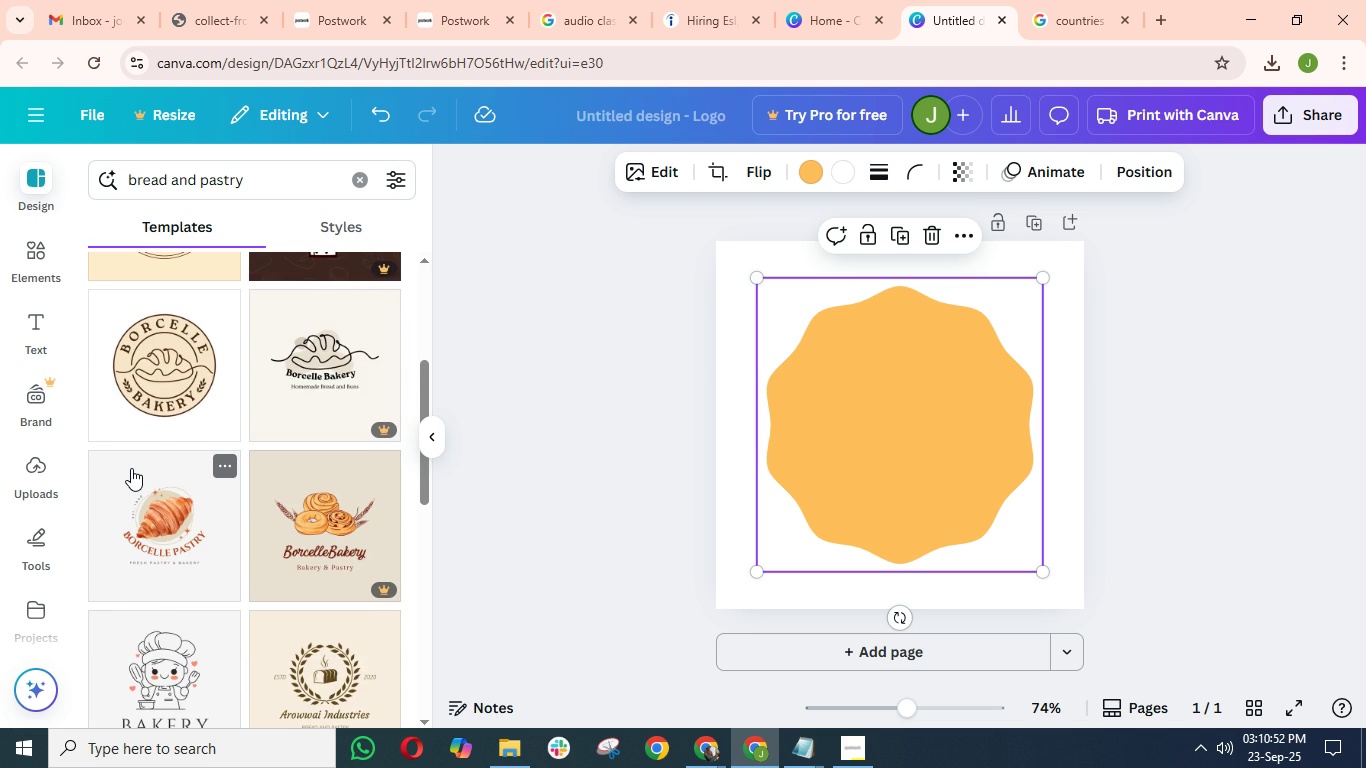 
scroll: coordinate [130, 468], scroll_direction: down, amount: 3.0
 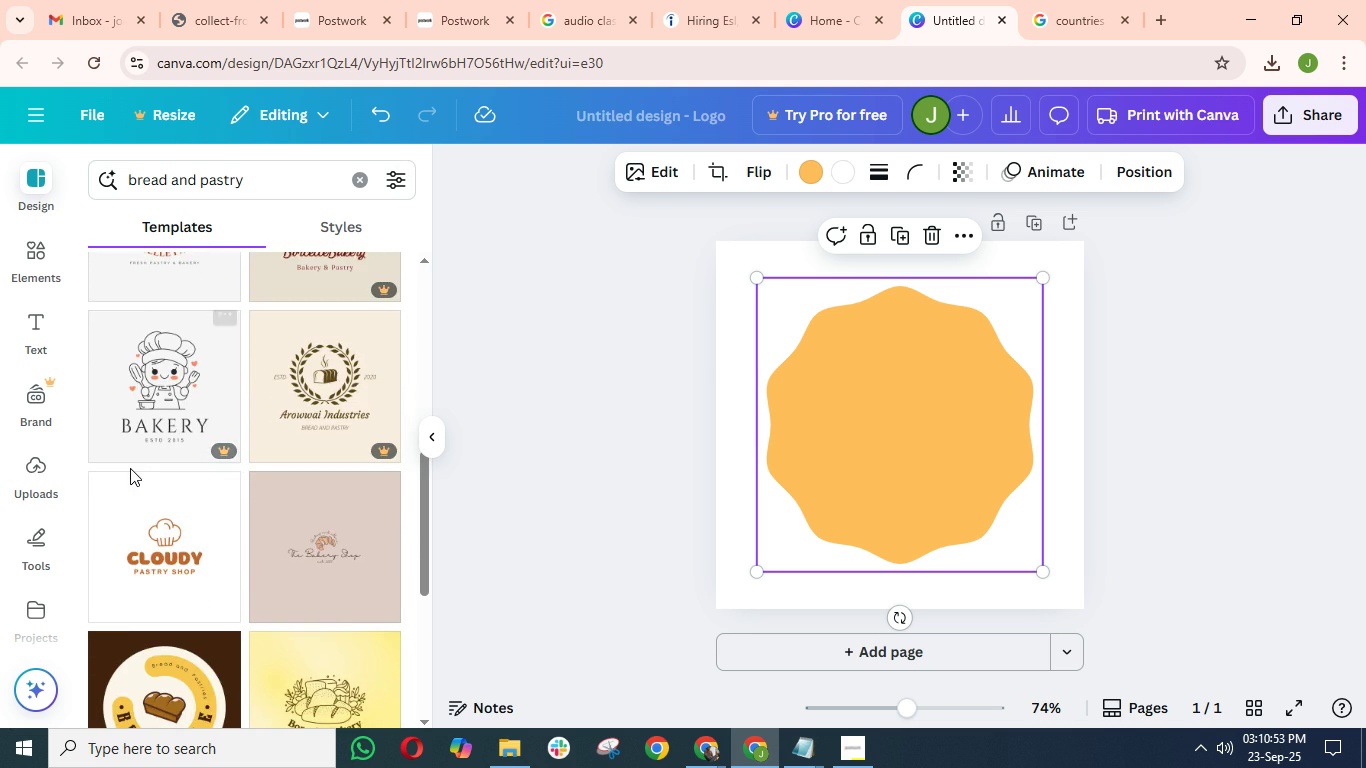 
scroll: coordinate [130, 468], scroll_direction: up, amount: 2.0
 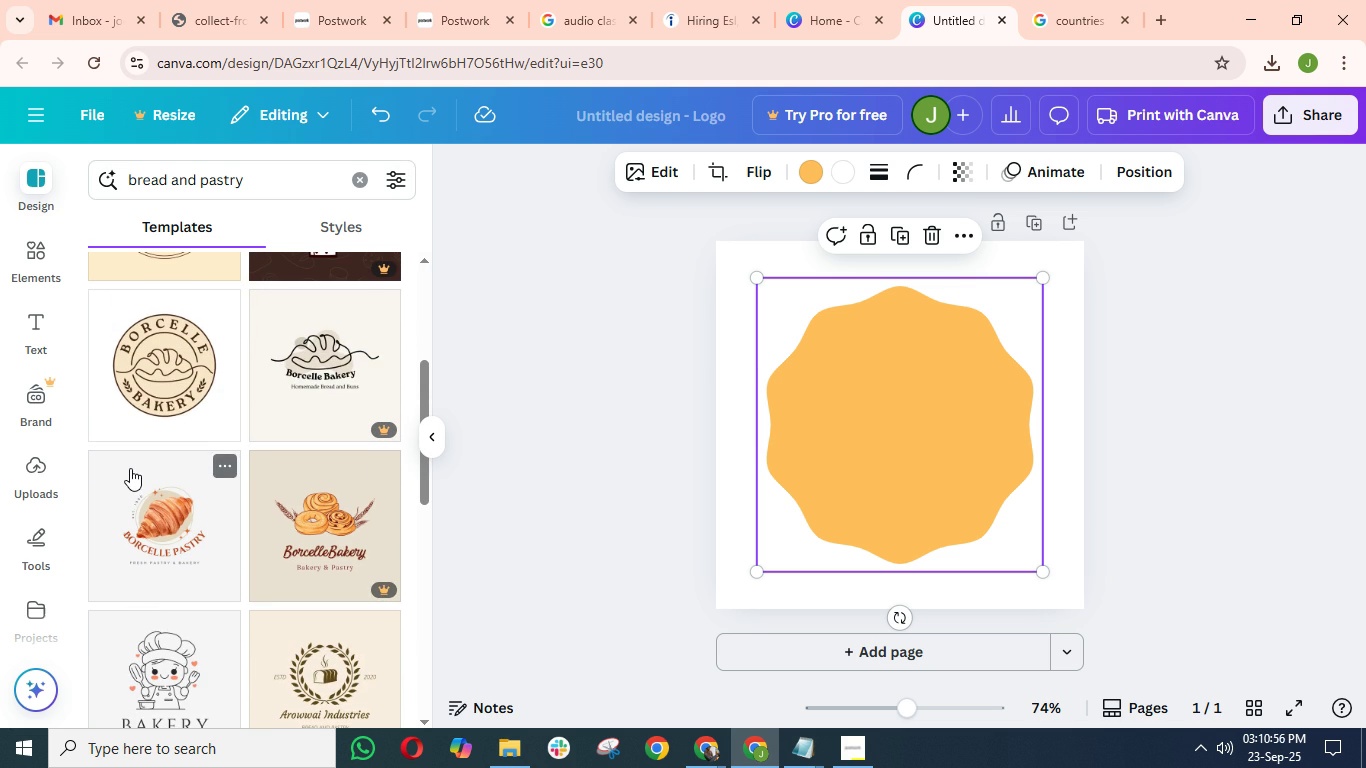 
mouse_move([193, 364])
 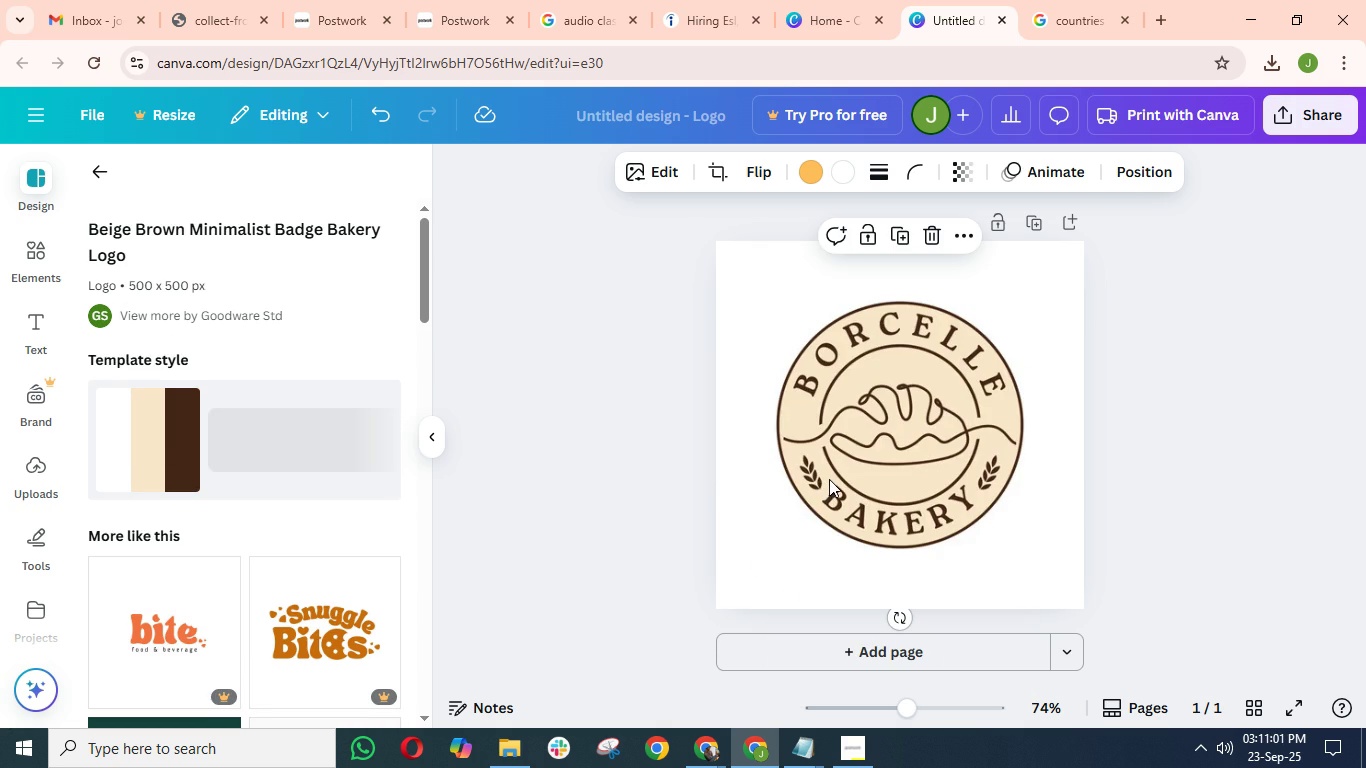 
scroll: coordinate [849, 464], scroll_direction: up, amount: 2.0
 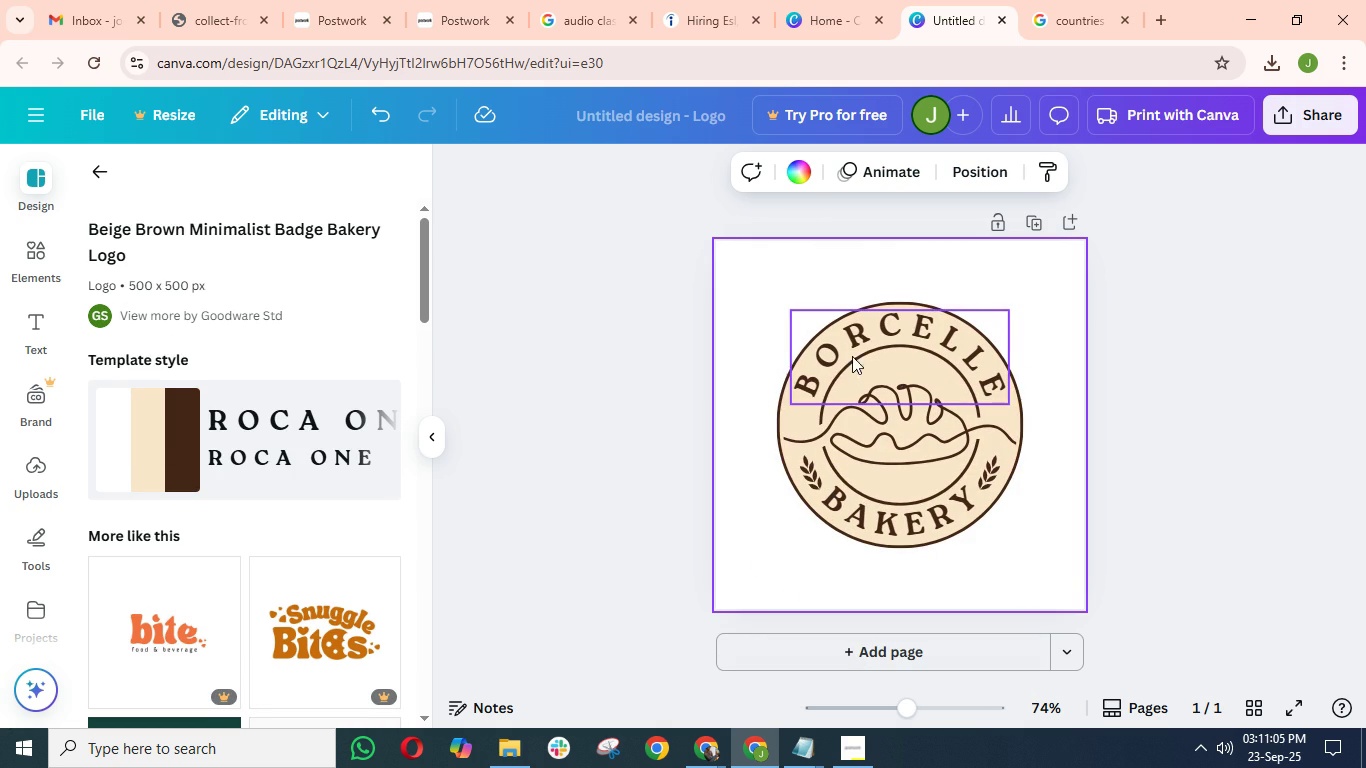 
left_click([786, 291])
 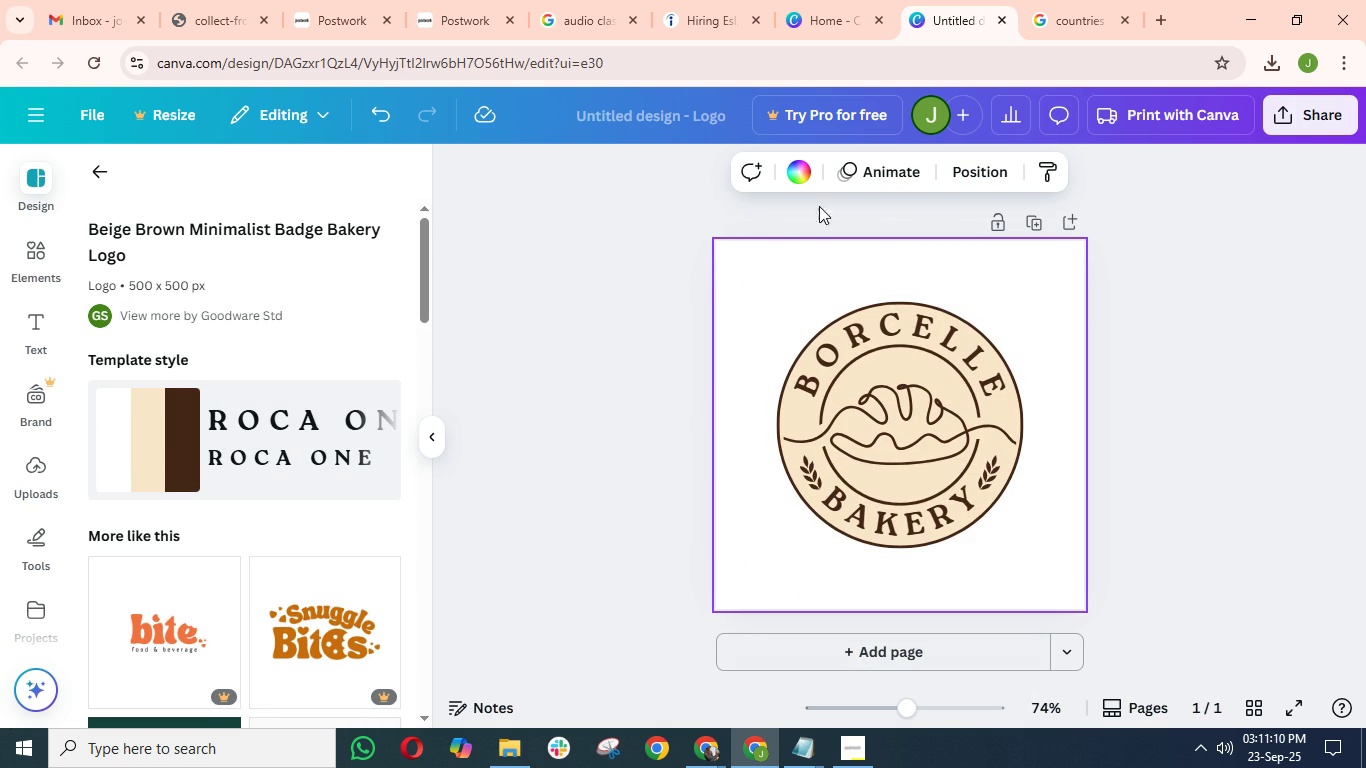 
left_click([960, 173])
 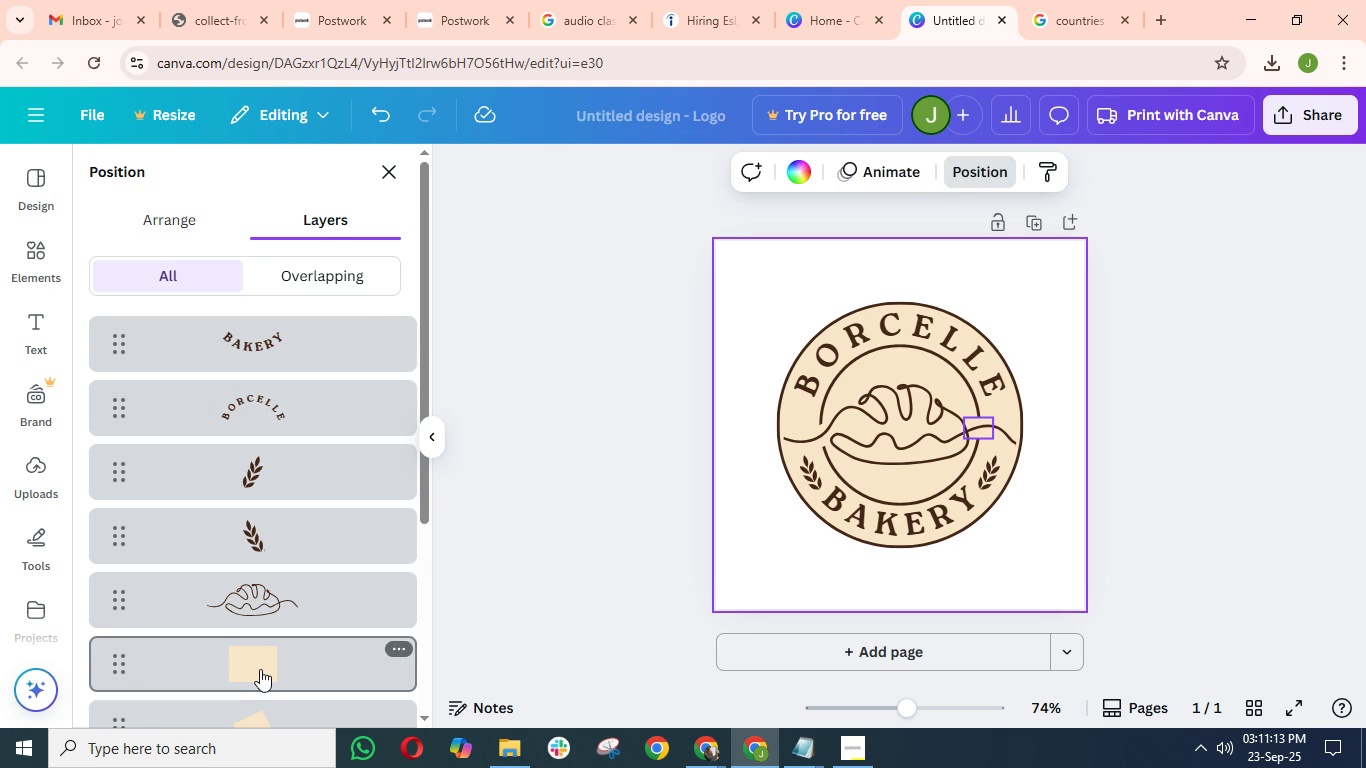 
scroll: coordinate [266, 650], scroll_direction: down, amount: 8.0
 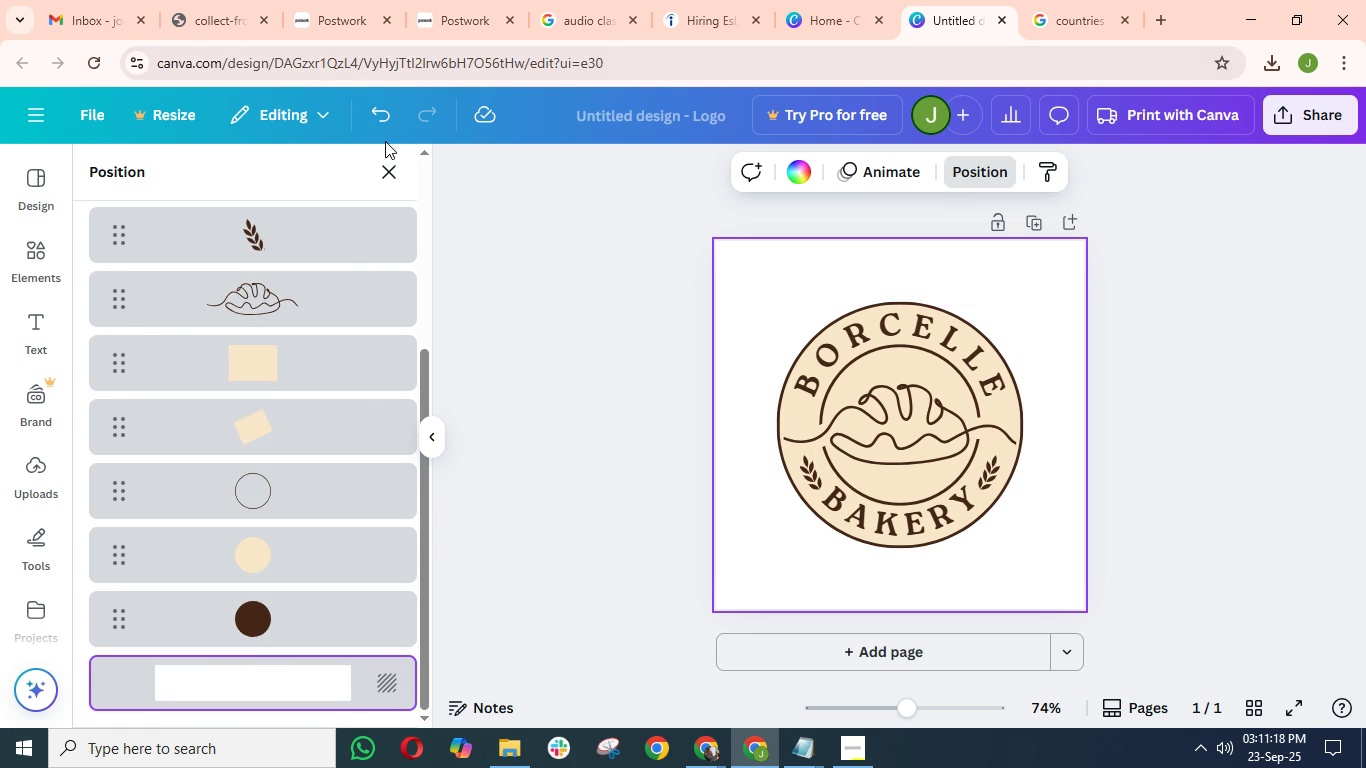 
left_click([385, 113])
 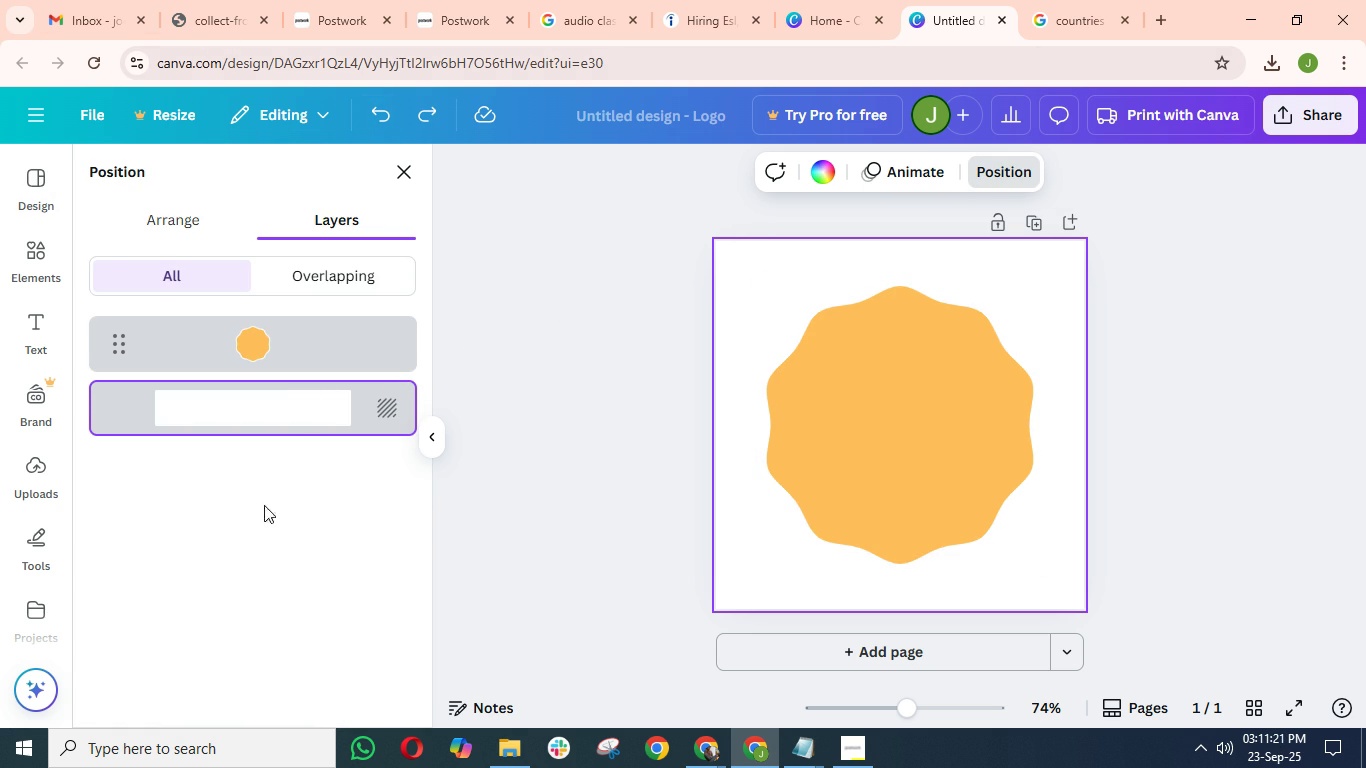 
mouse_move([31, 205])
 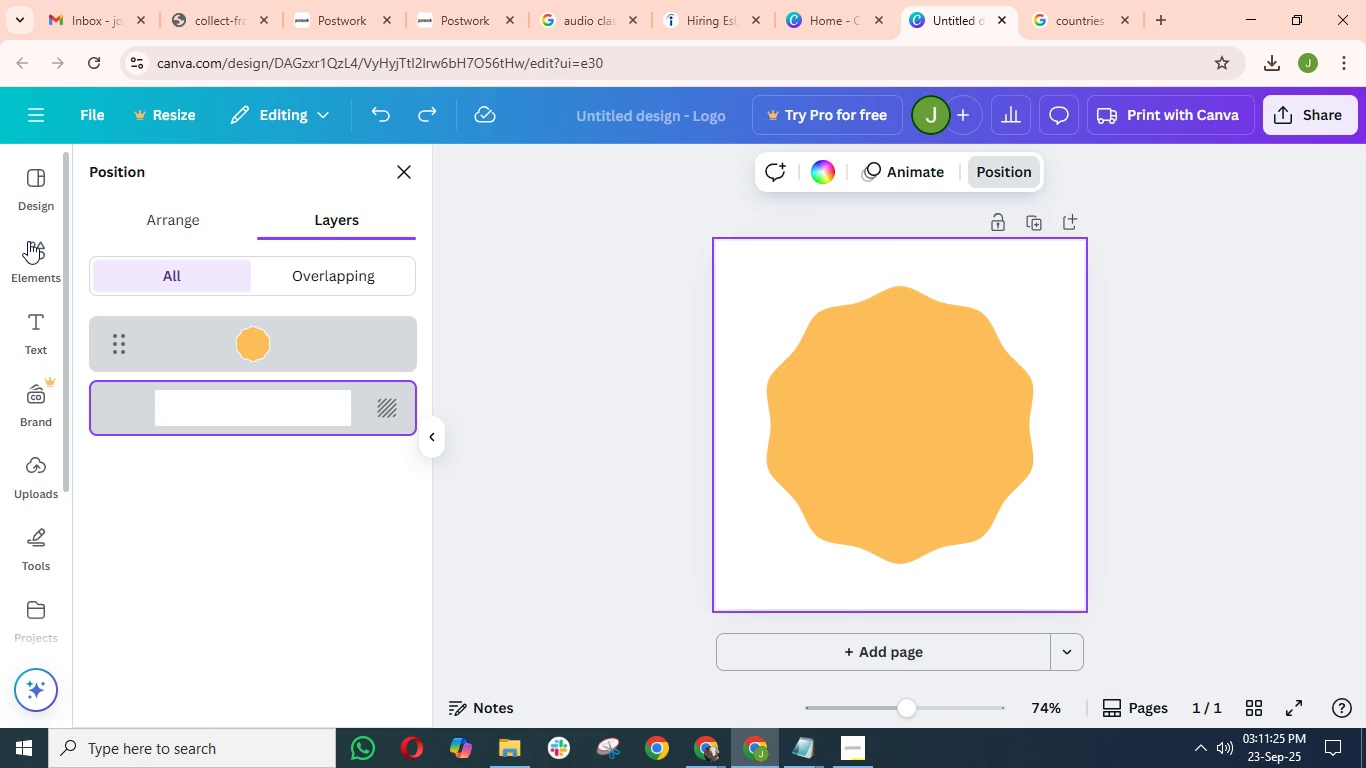 
left_click([28, 240])
 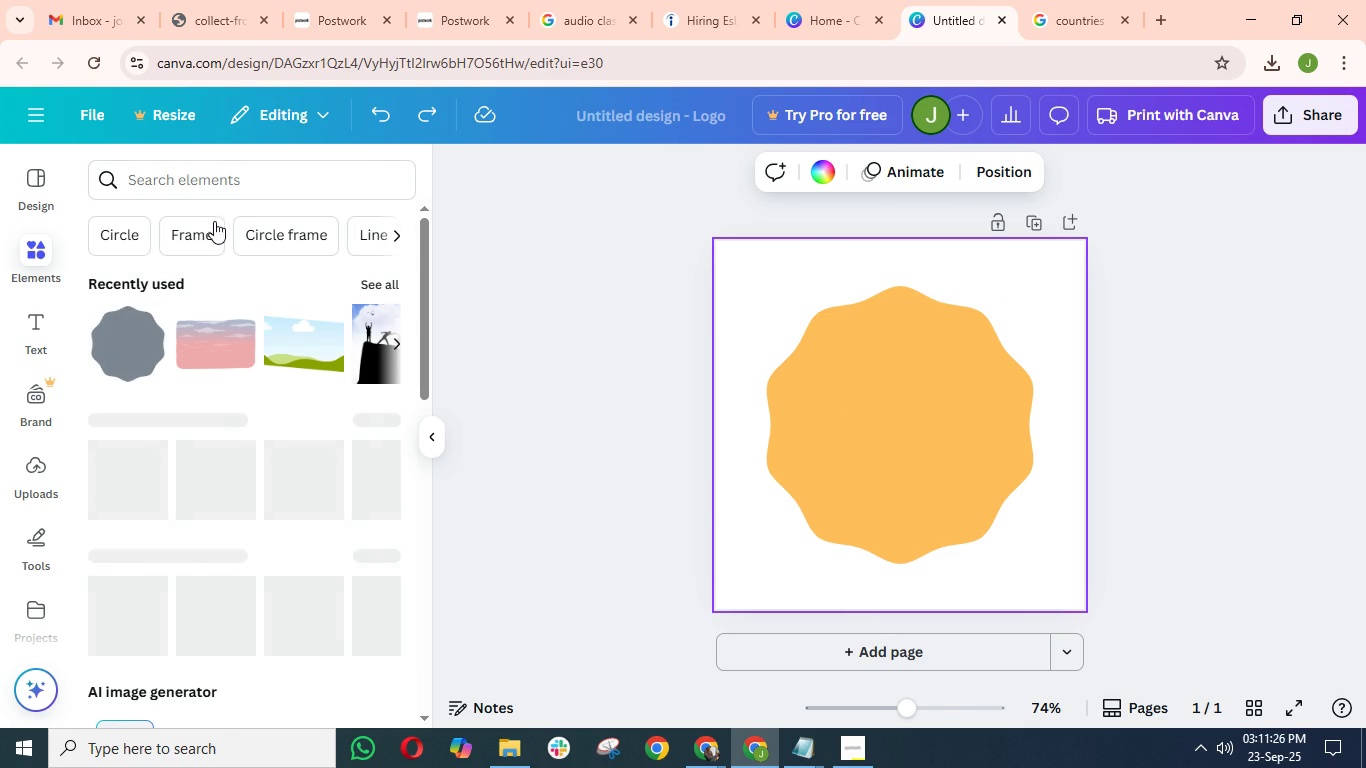 
left_click([205, 232])
 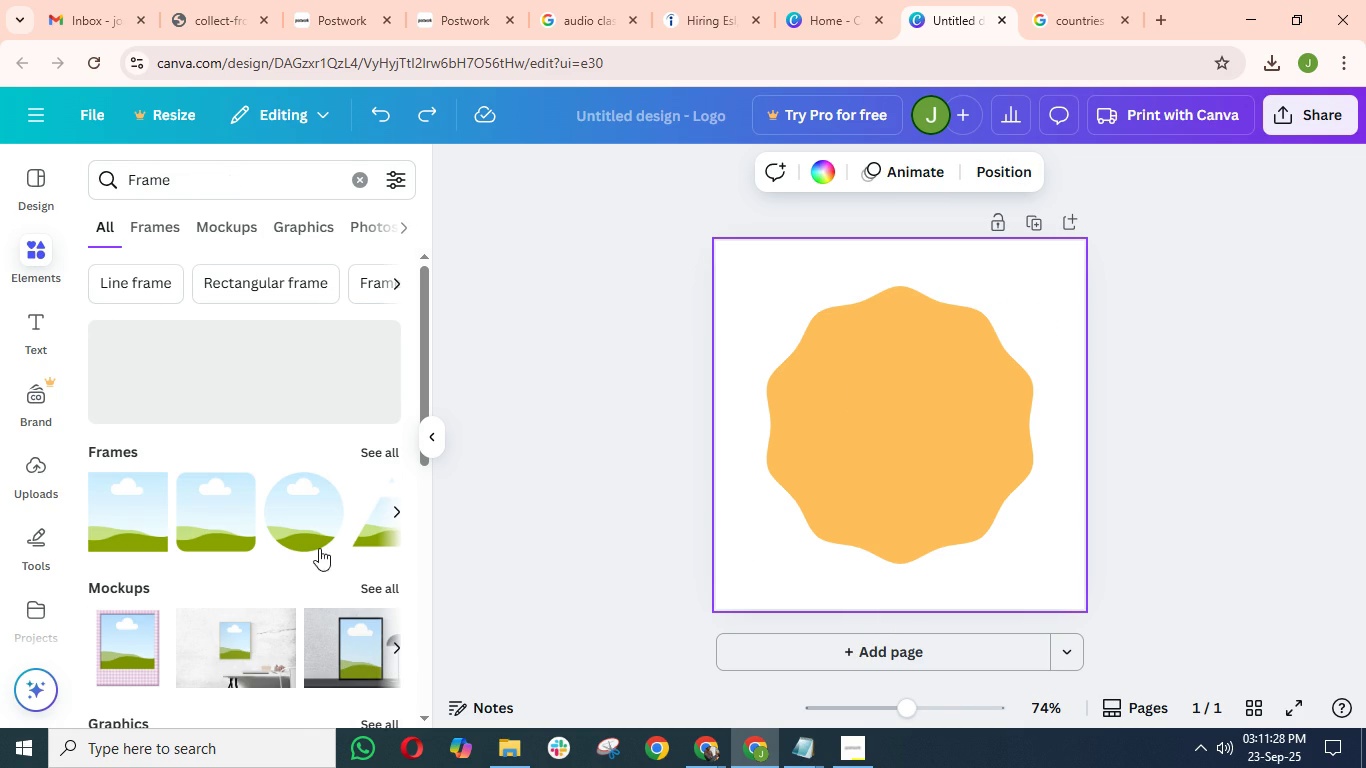 
left_click([311, 516])
 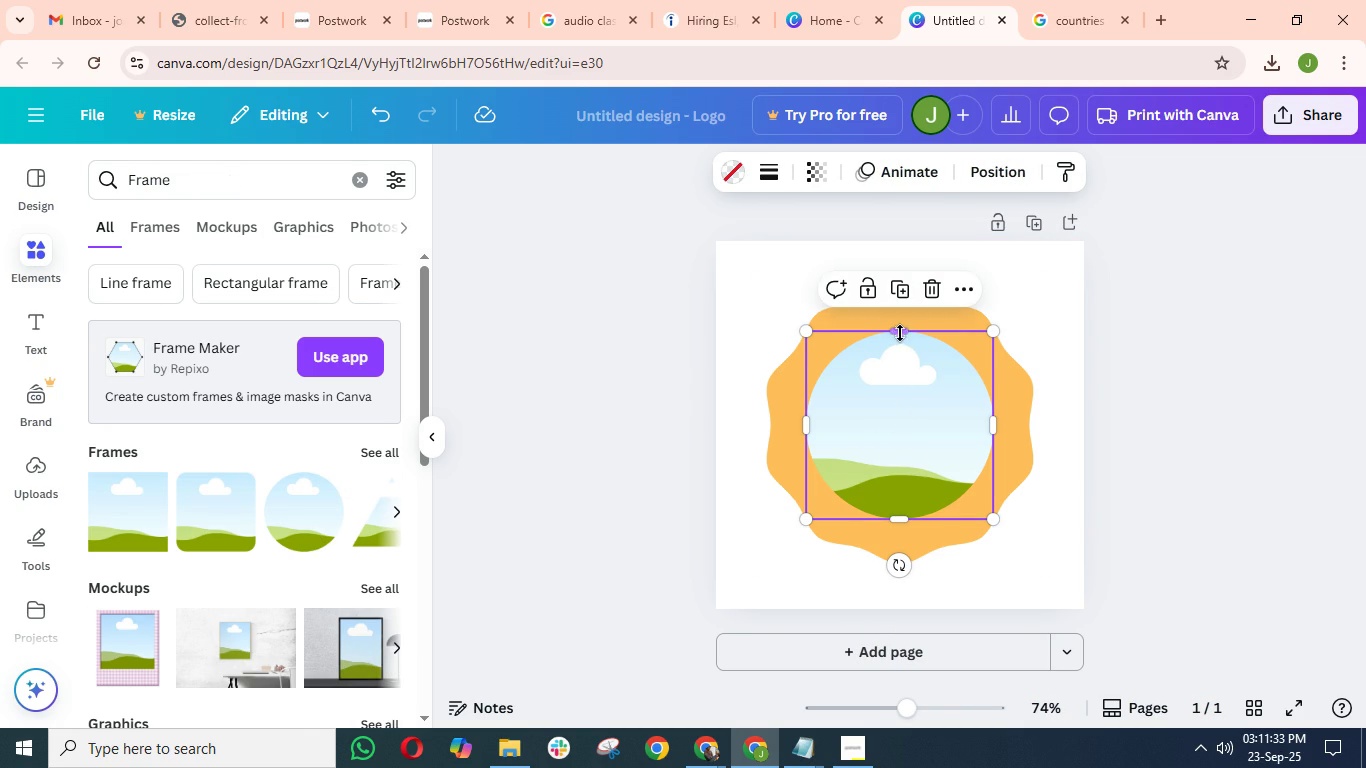 
mouse_move([878, 329])
 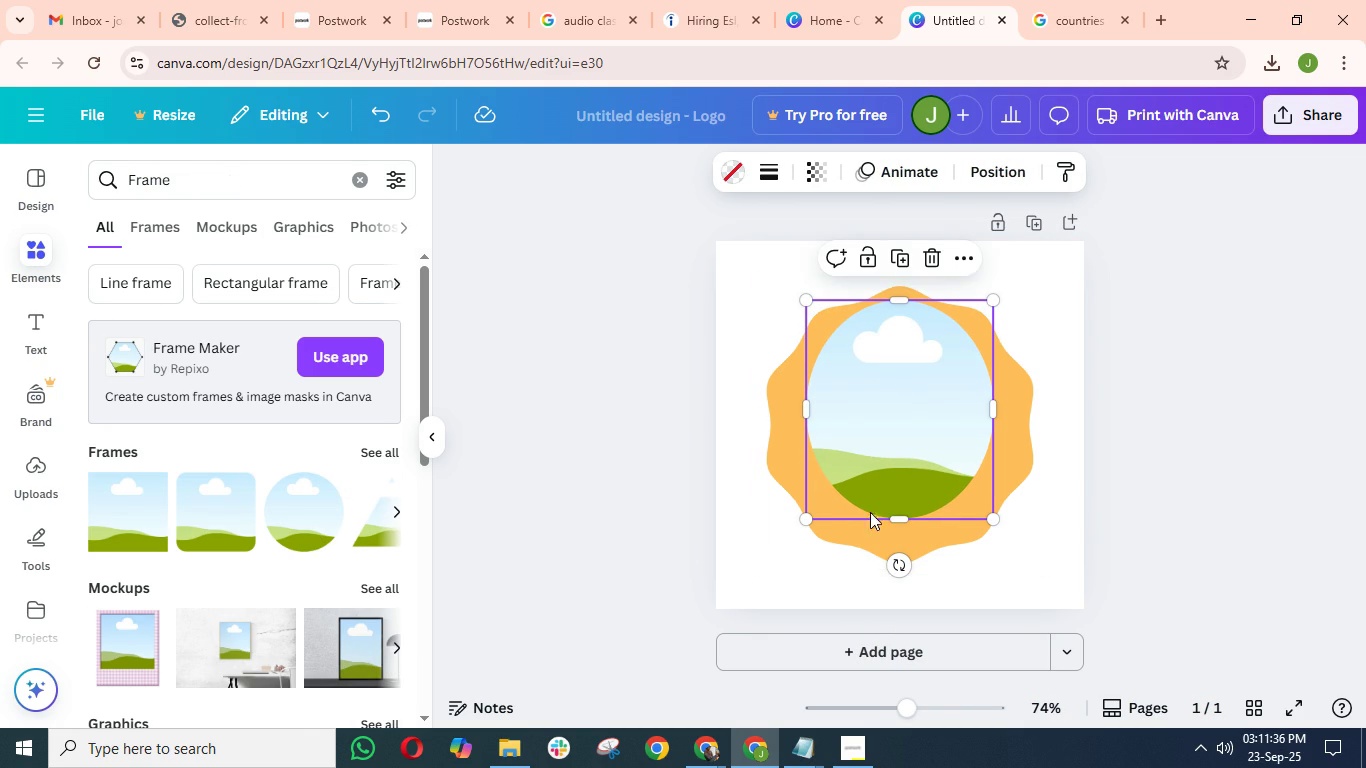 
mouse_move([867, 517])
 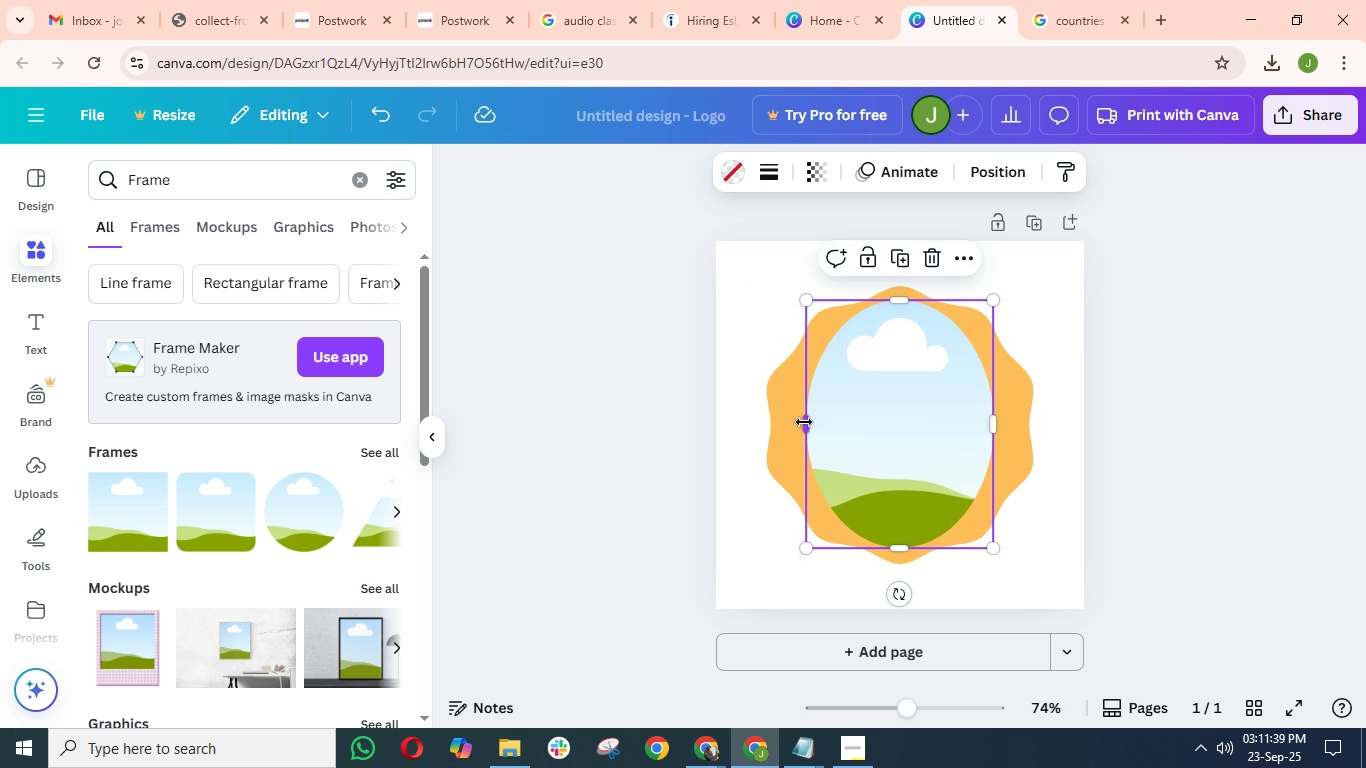 
mouse_move([824, 432])
 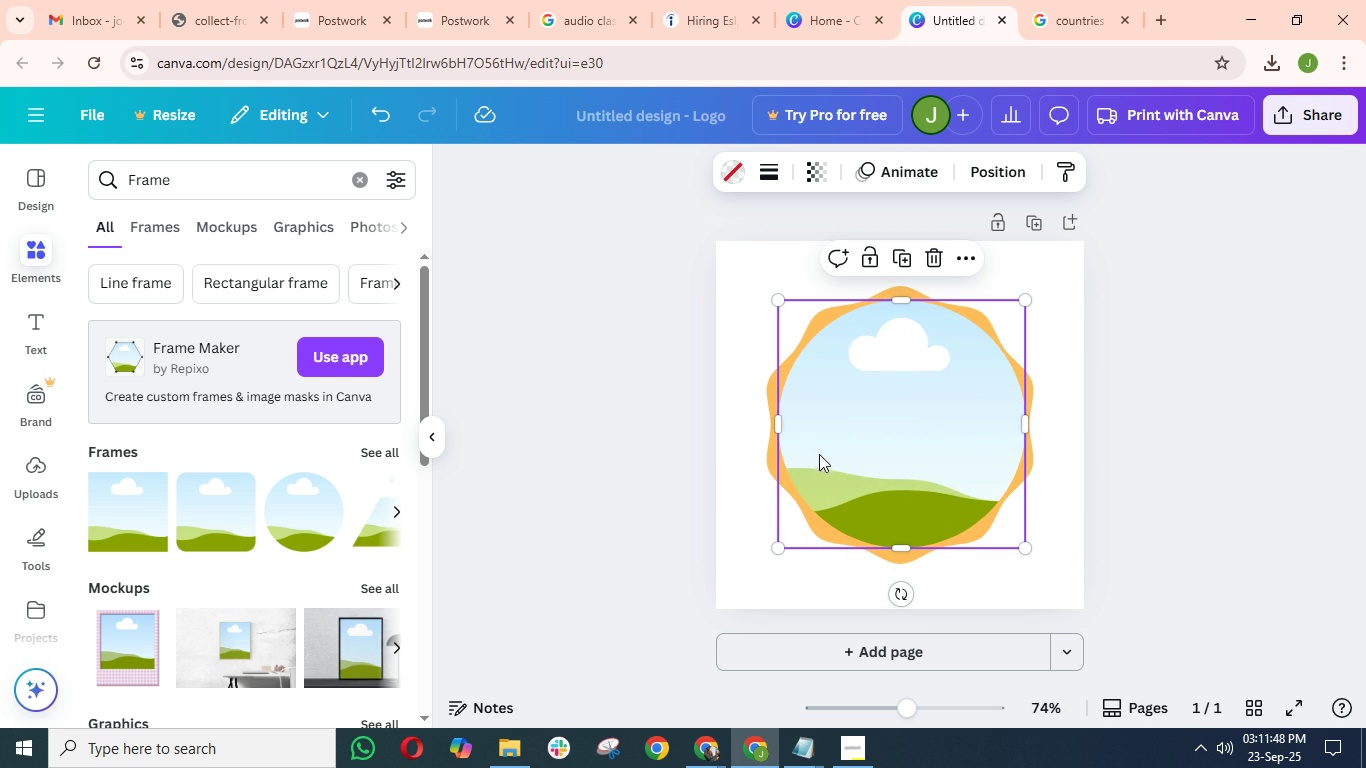 
wait(12.04)
 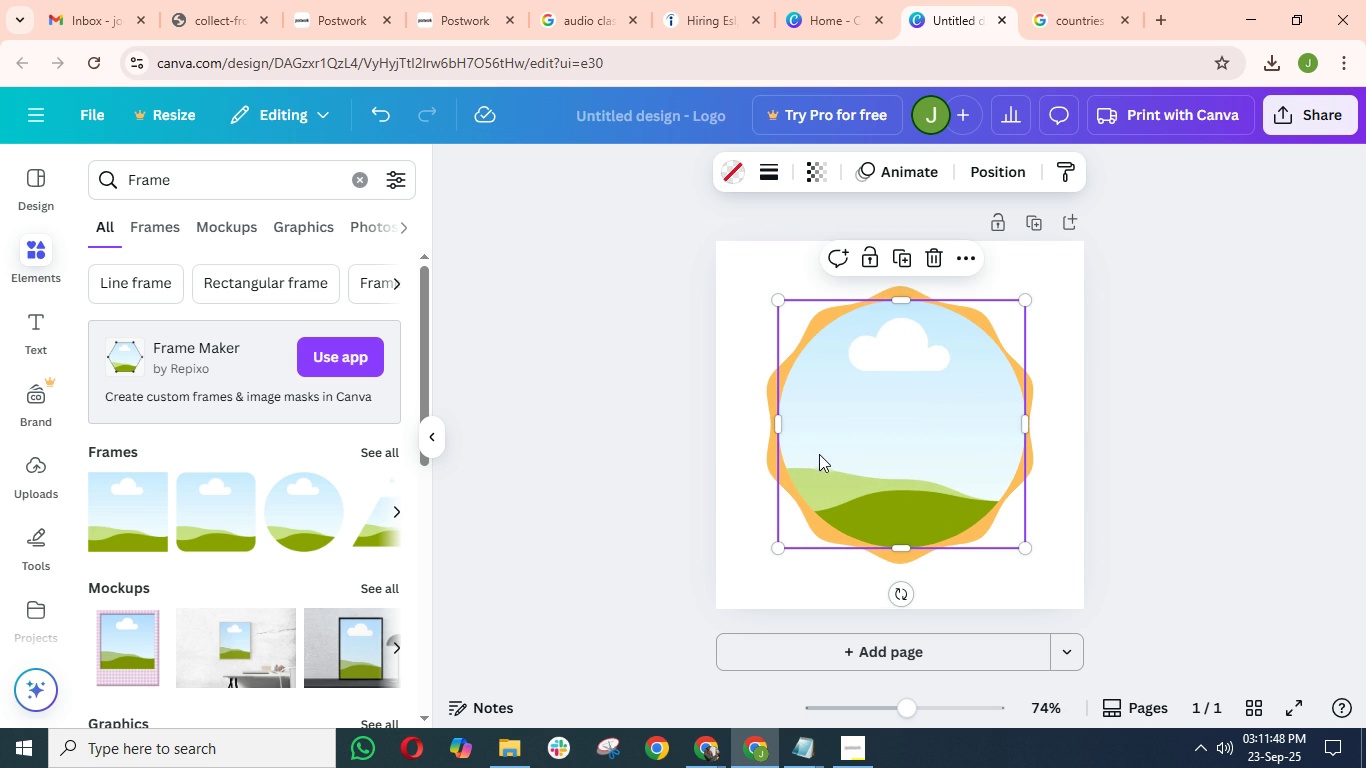 
left_click([31, 252])
 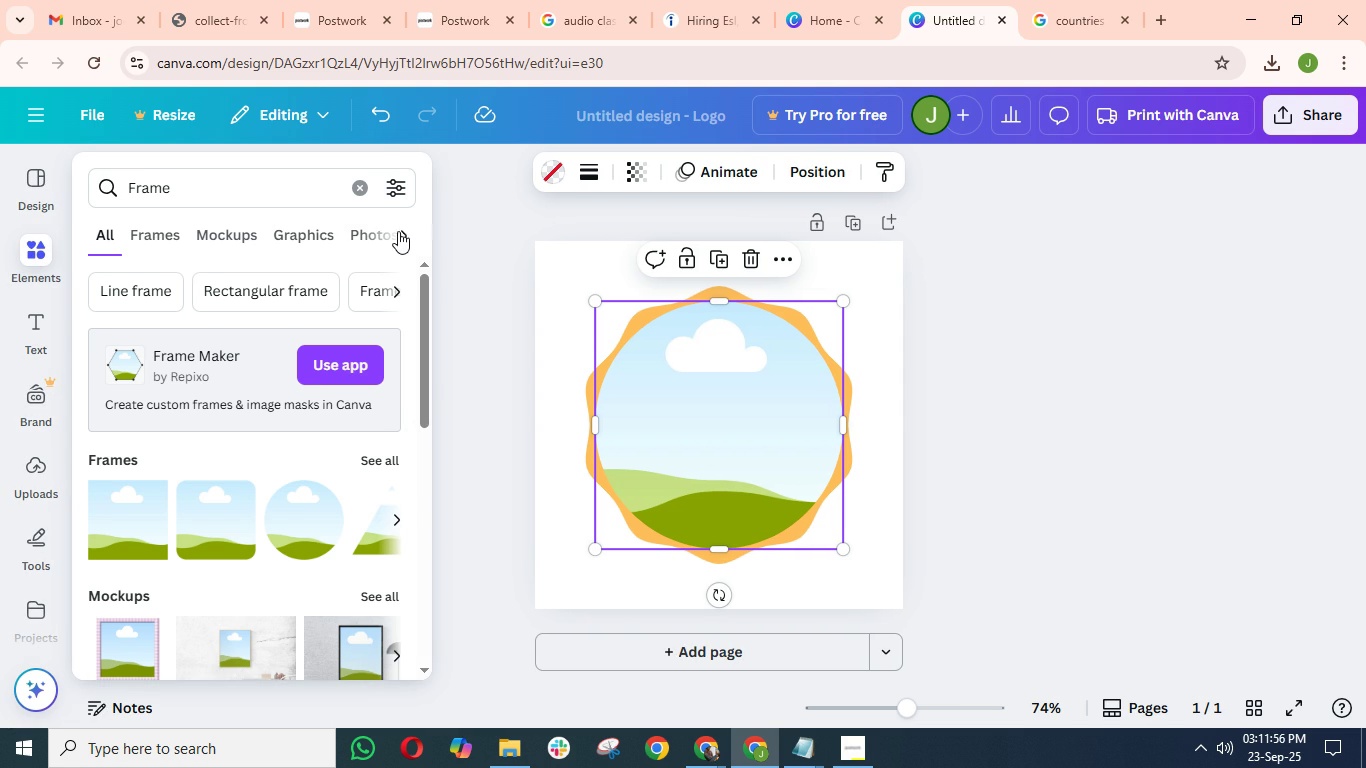 
left_click([355, 187])
 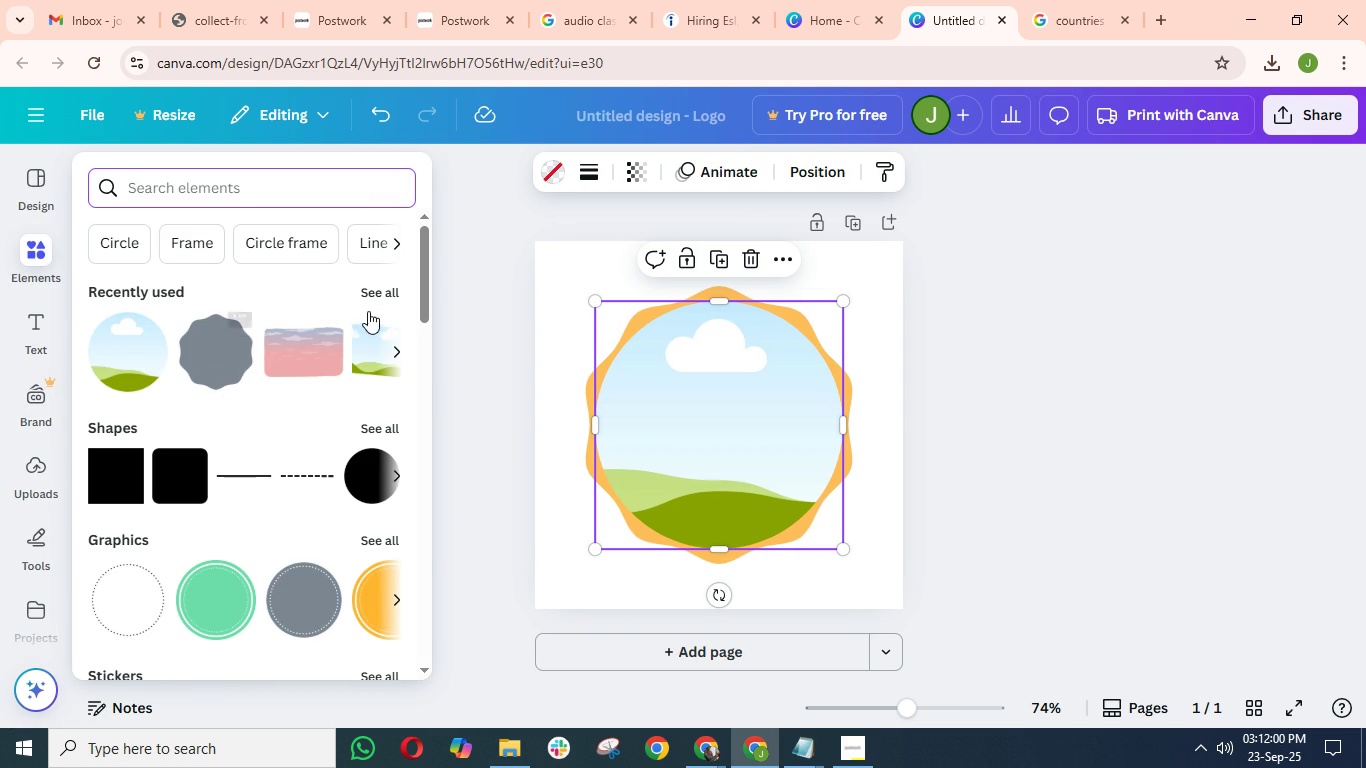 
scroll: coordinate [242, 435], scroll_direction: down, amount: 2.0
 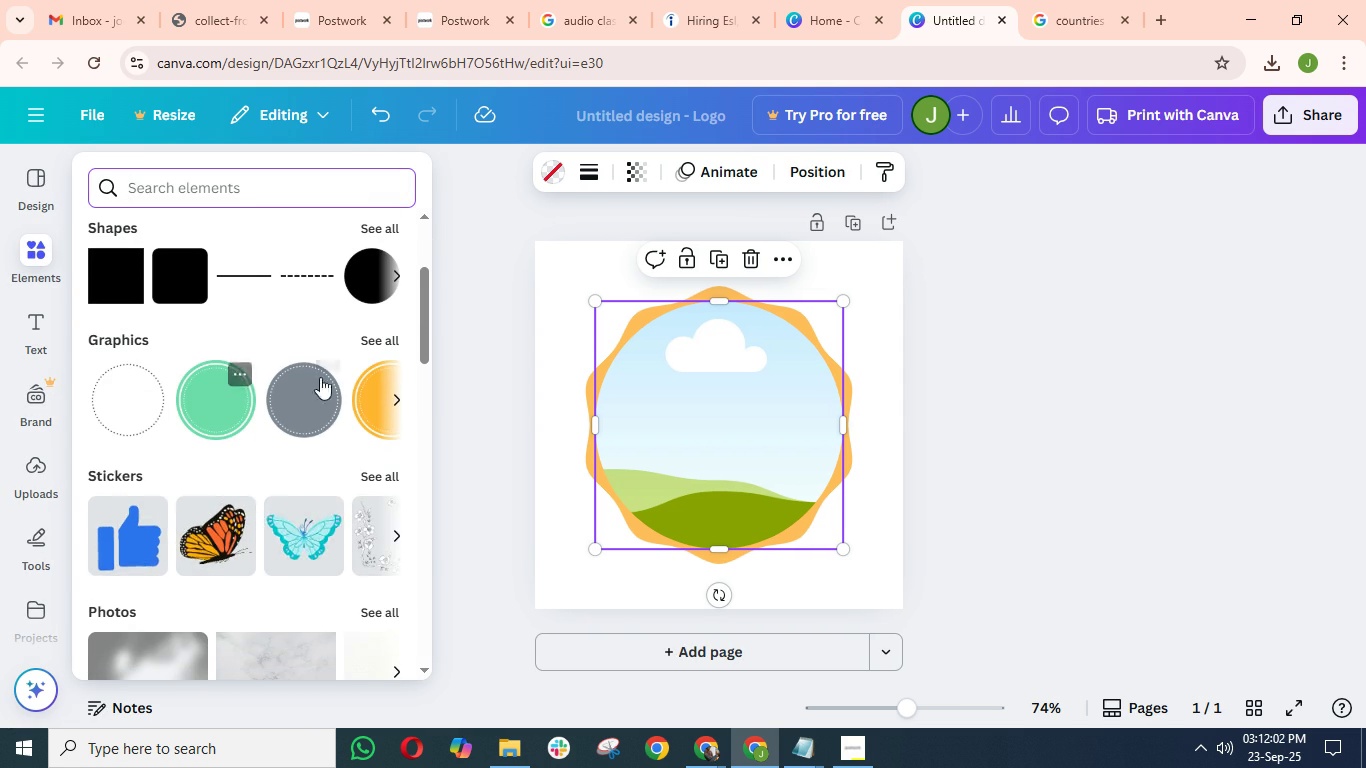 
mouse_move([343, 338])
 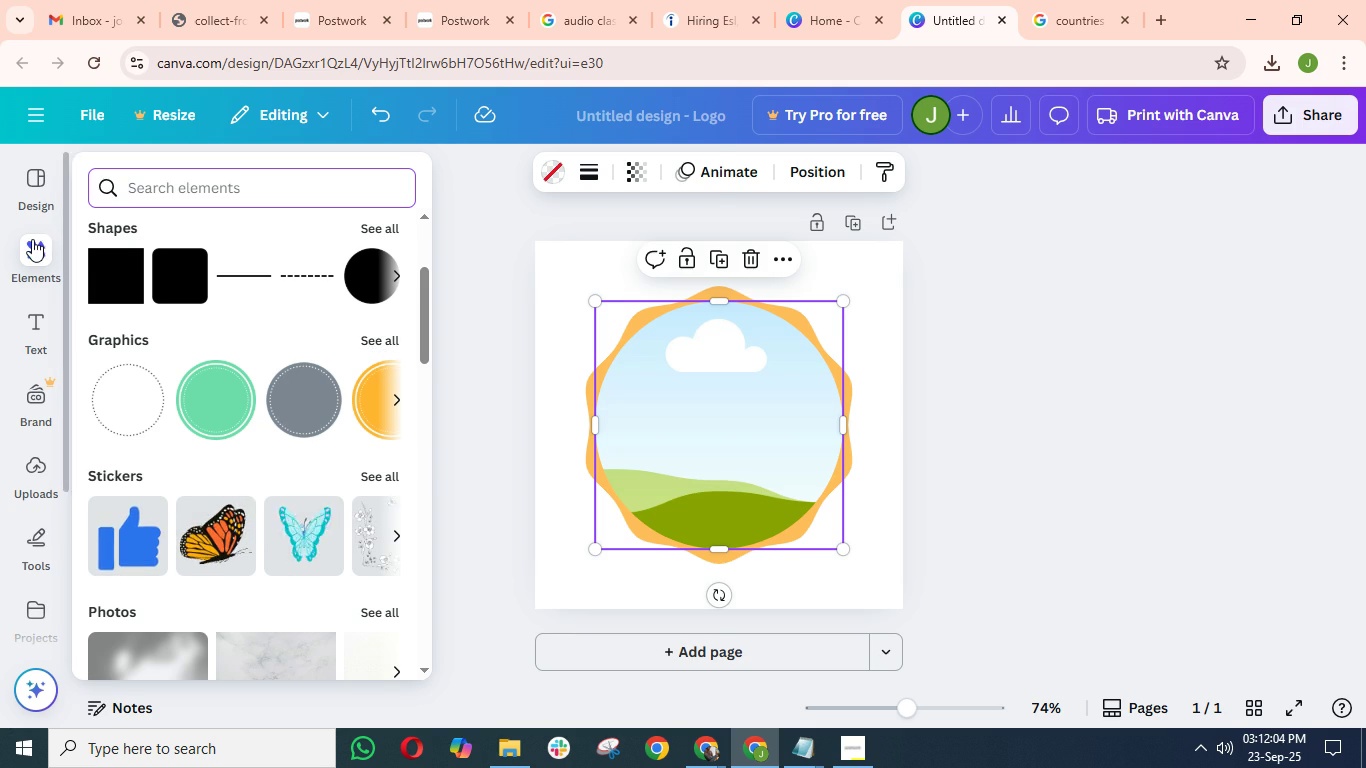 
left_click([32, 239])
 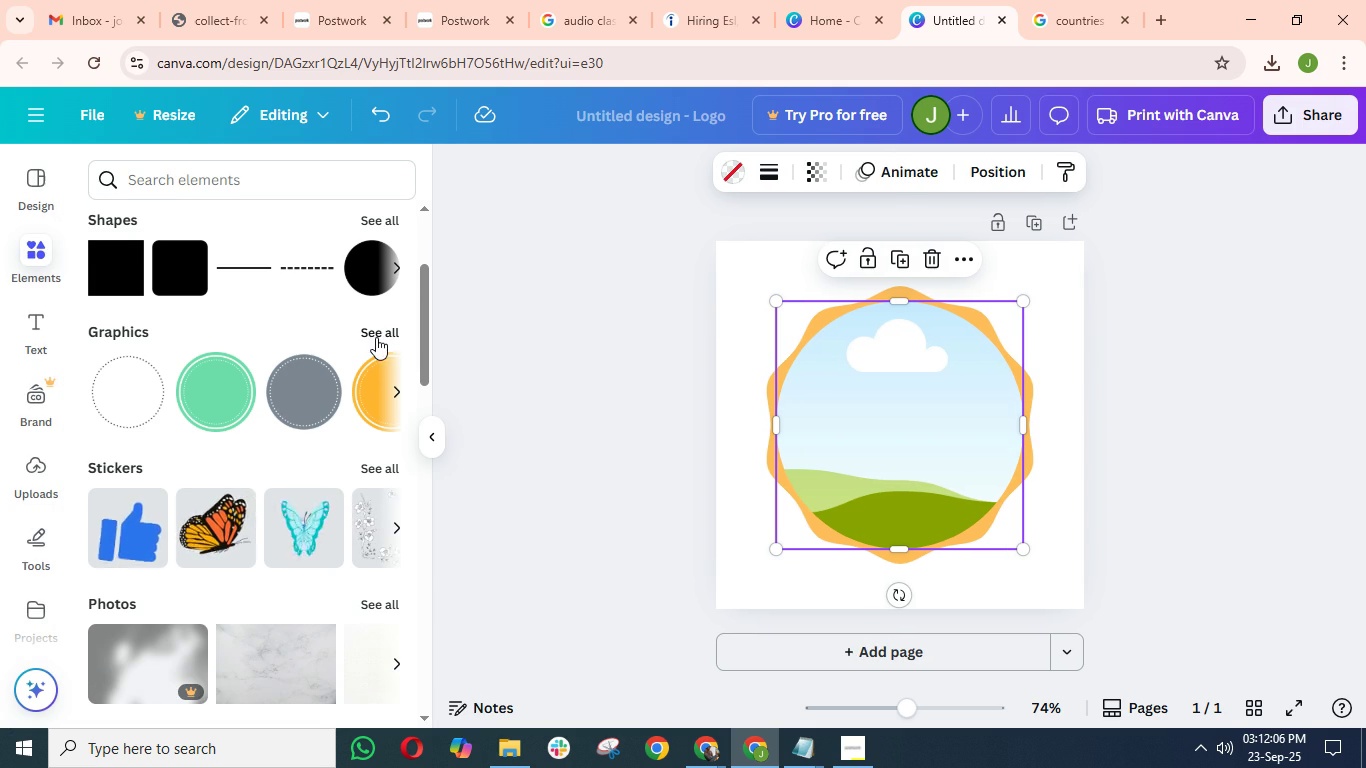 
left_click([375, 334])
 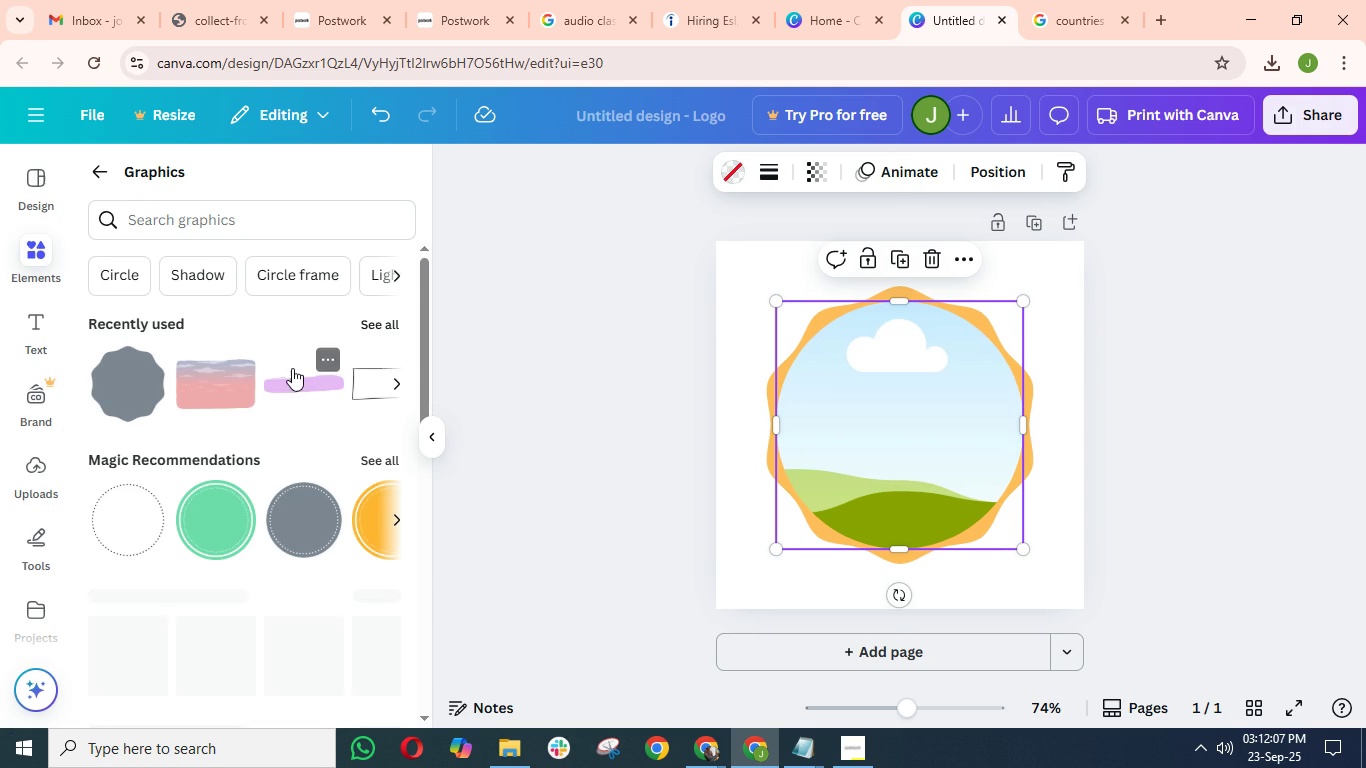 
scroll: coordinate [216, 366], scroll_direction: up, amount: 7.0
 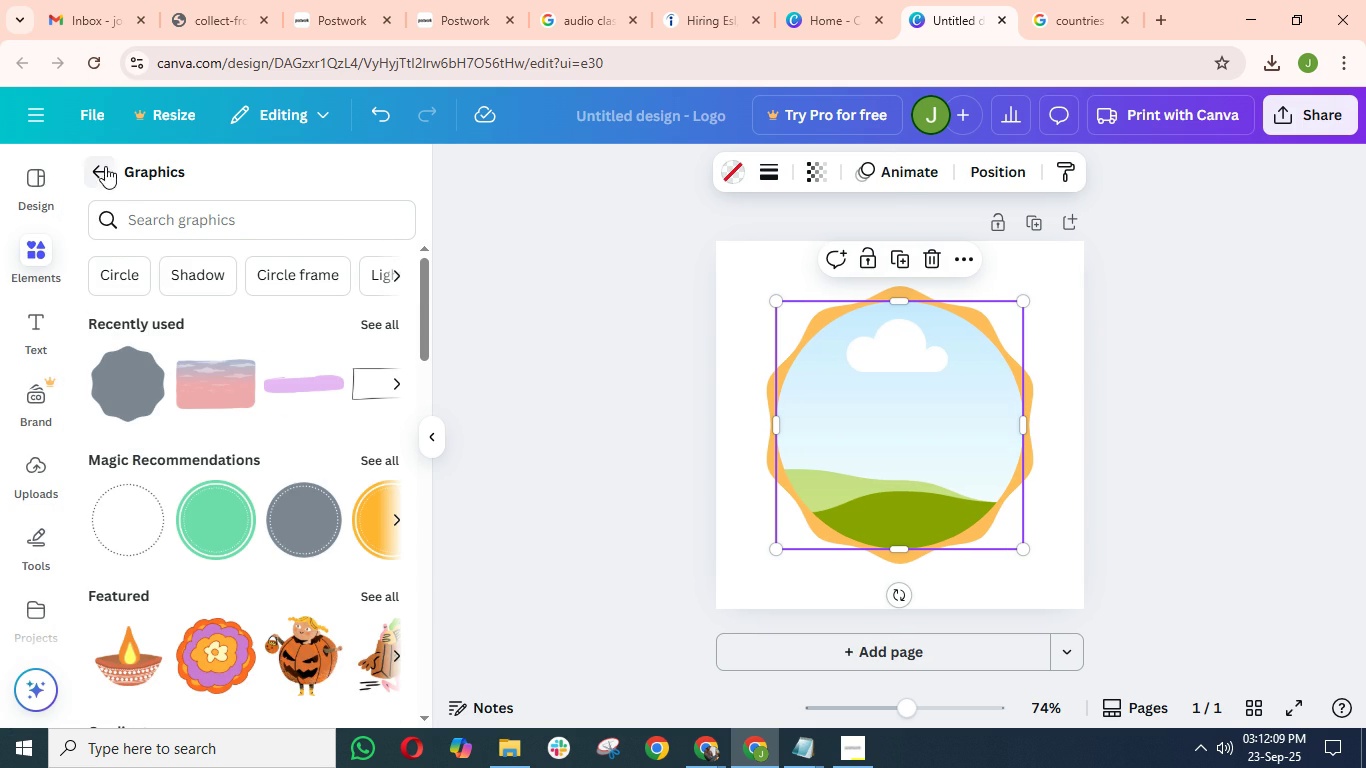 
left_click([104, 167])
 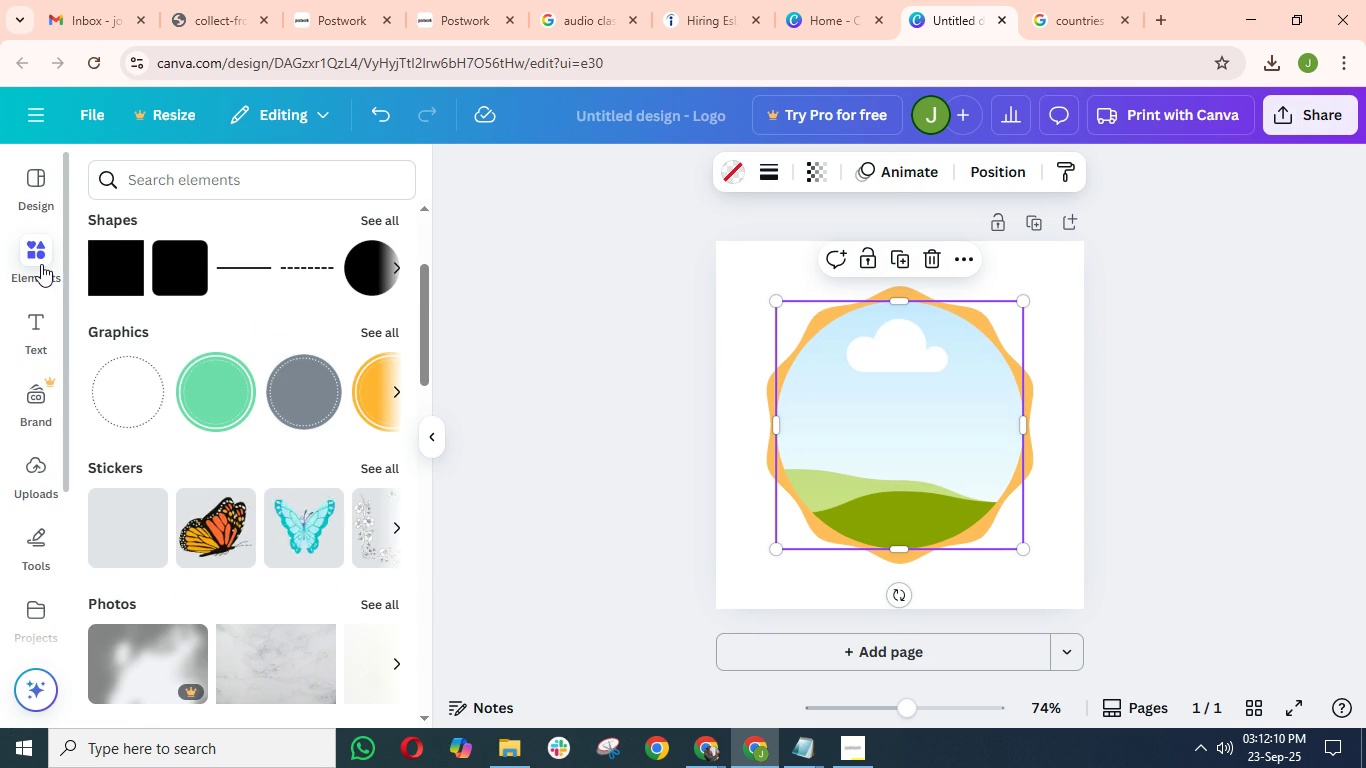 
left_click([41, 261])
 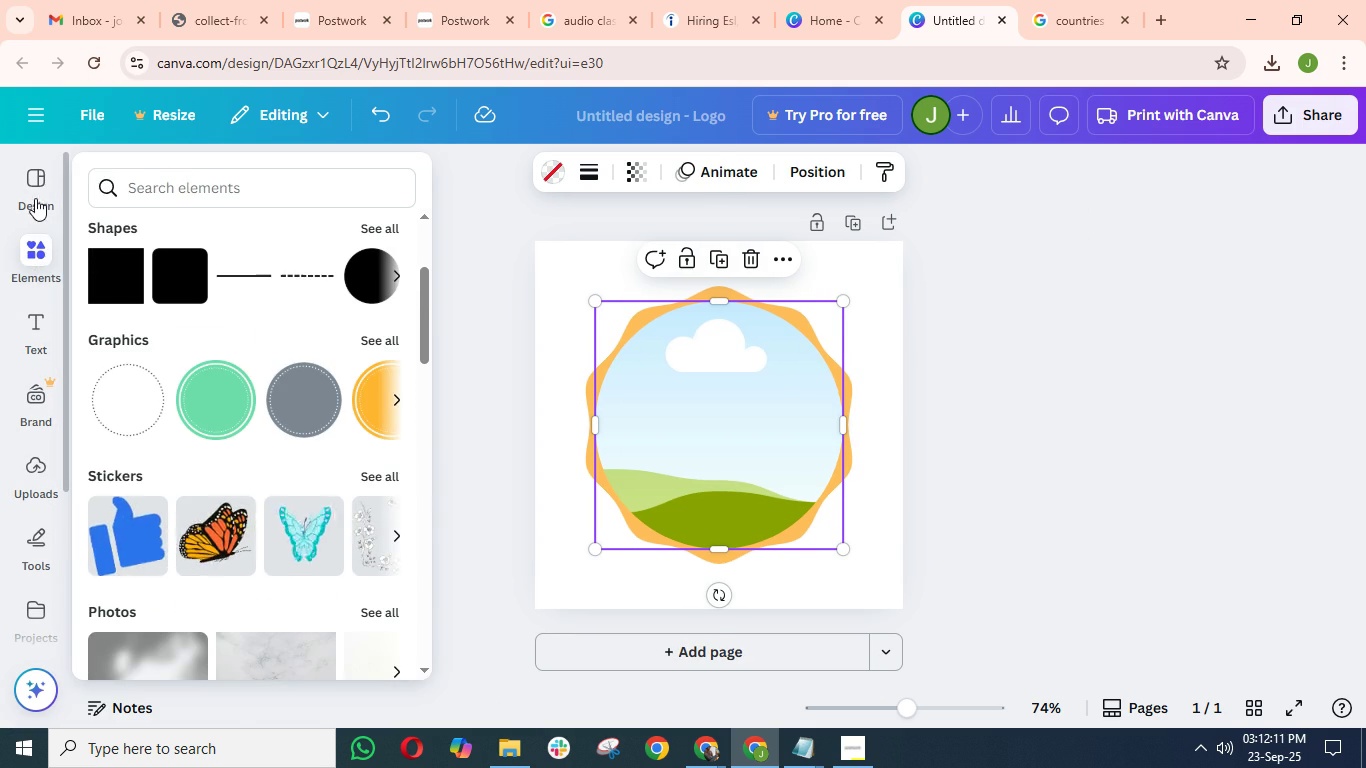 
left_click([35, 197])
 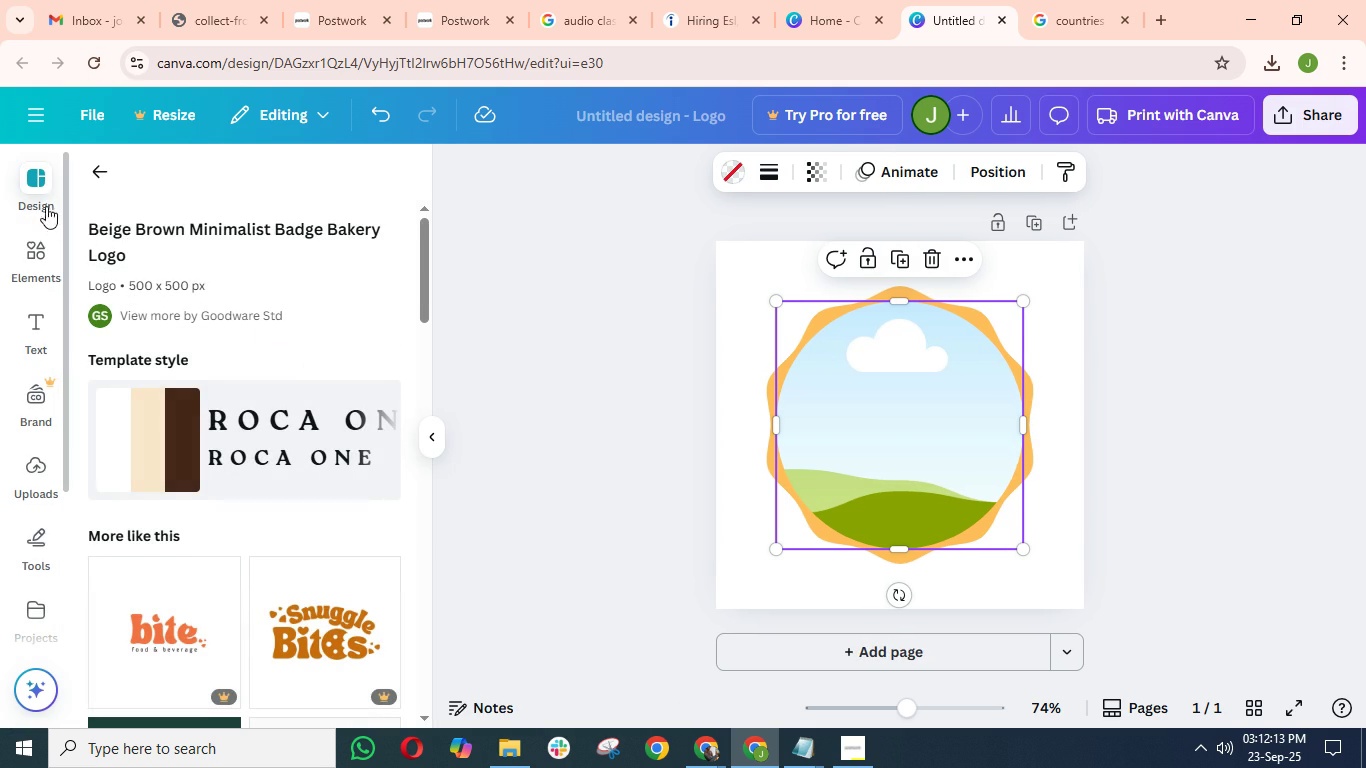 
left_click([42, 179])
 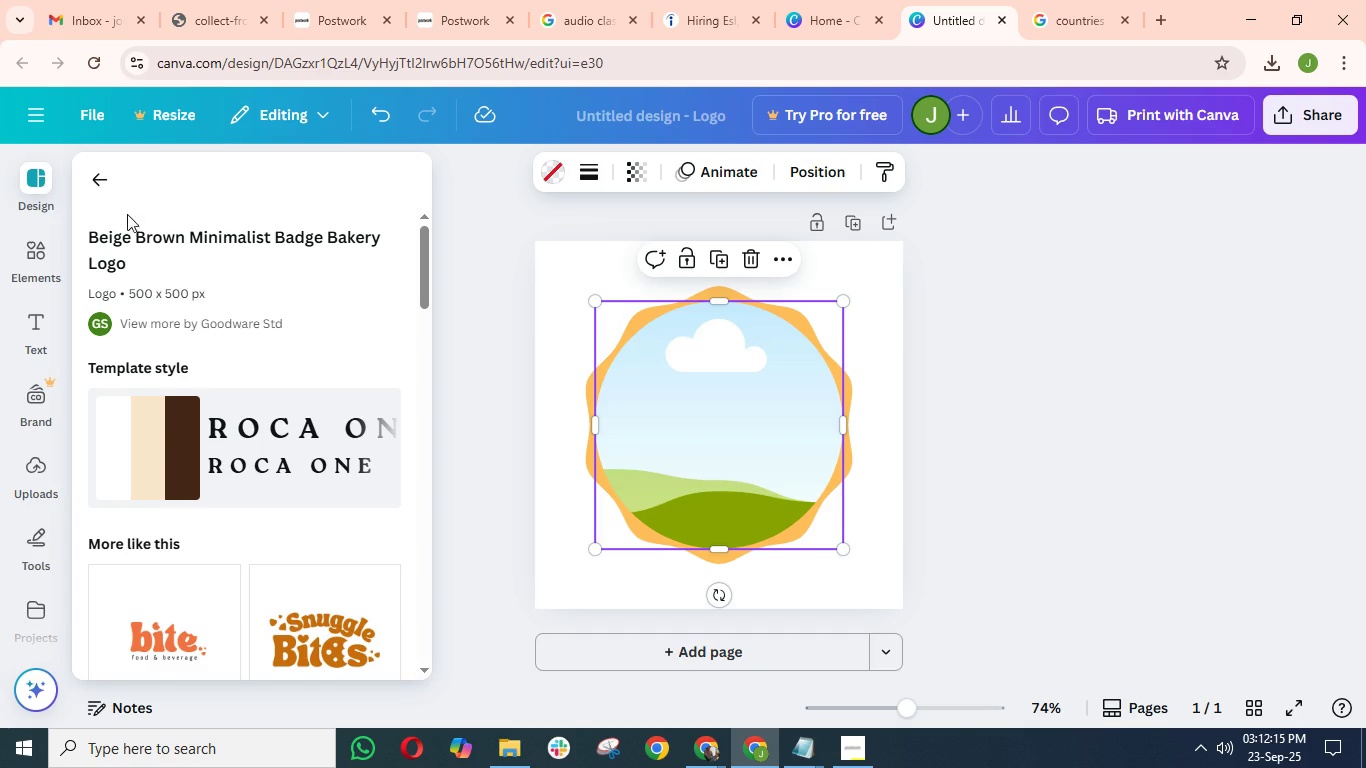 
scroll: coordinate [180, 461], scroll_direction: down, amount: 6.0
 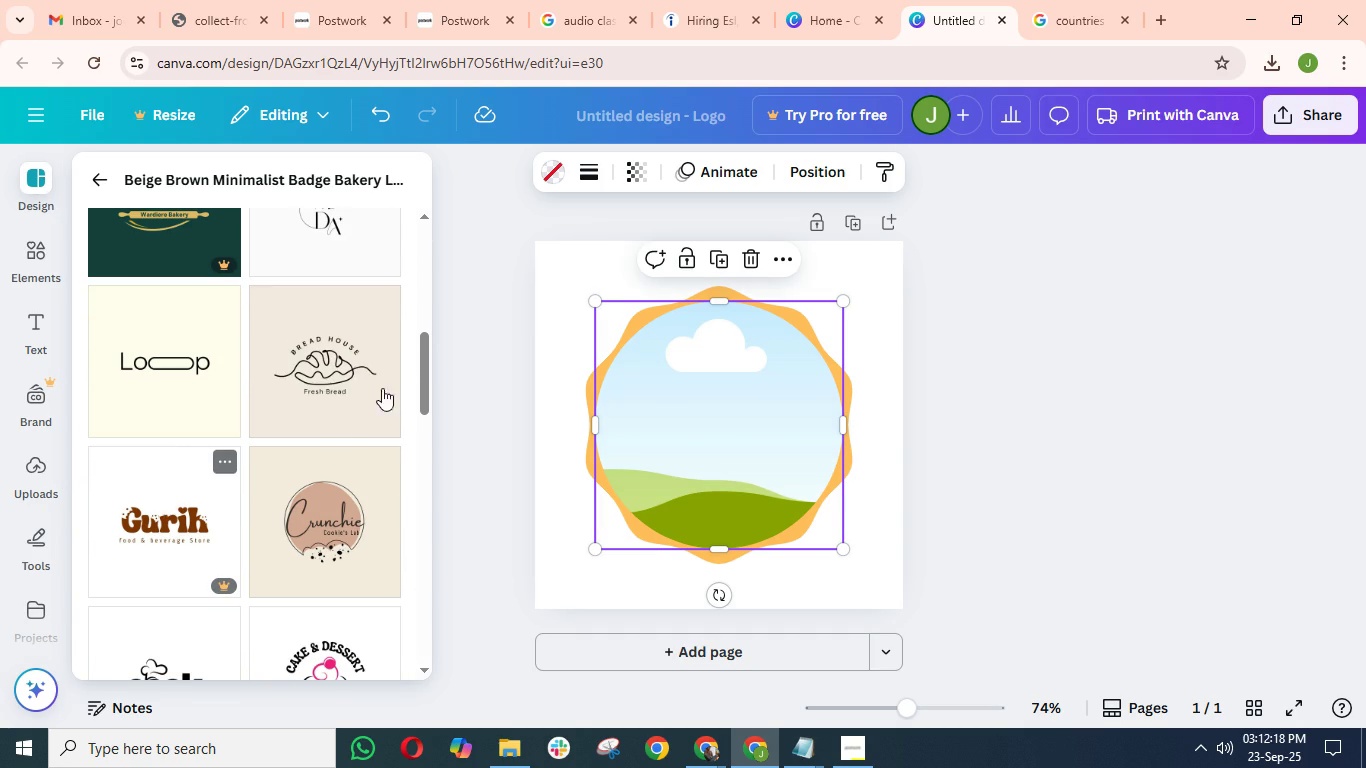 
mouse_move([338, 379])
 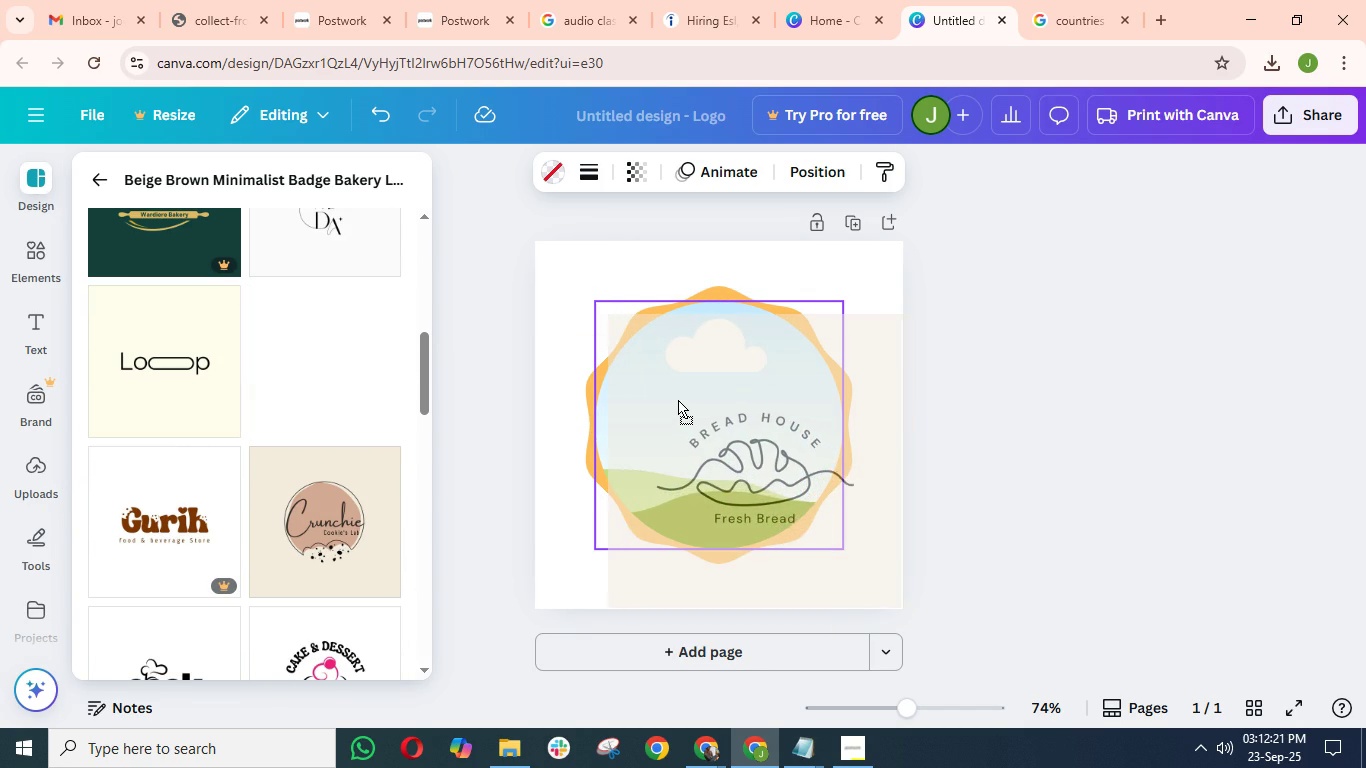 
mouse_move([694, 418])